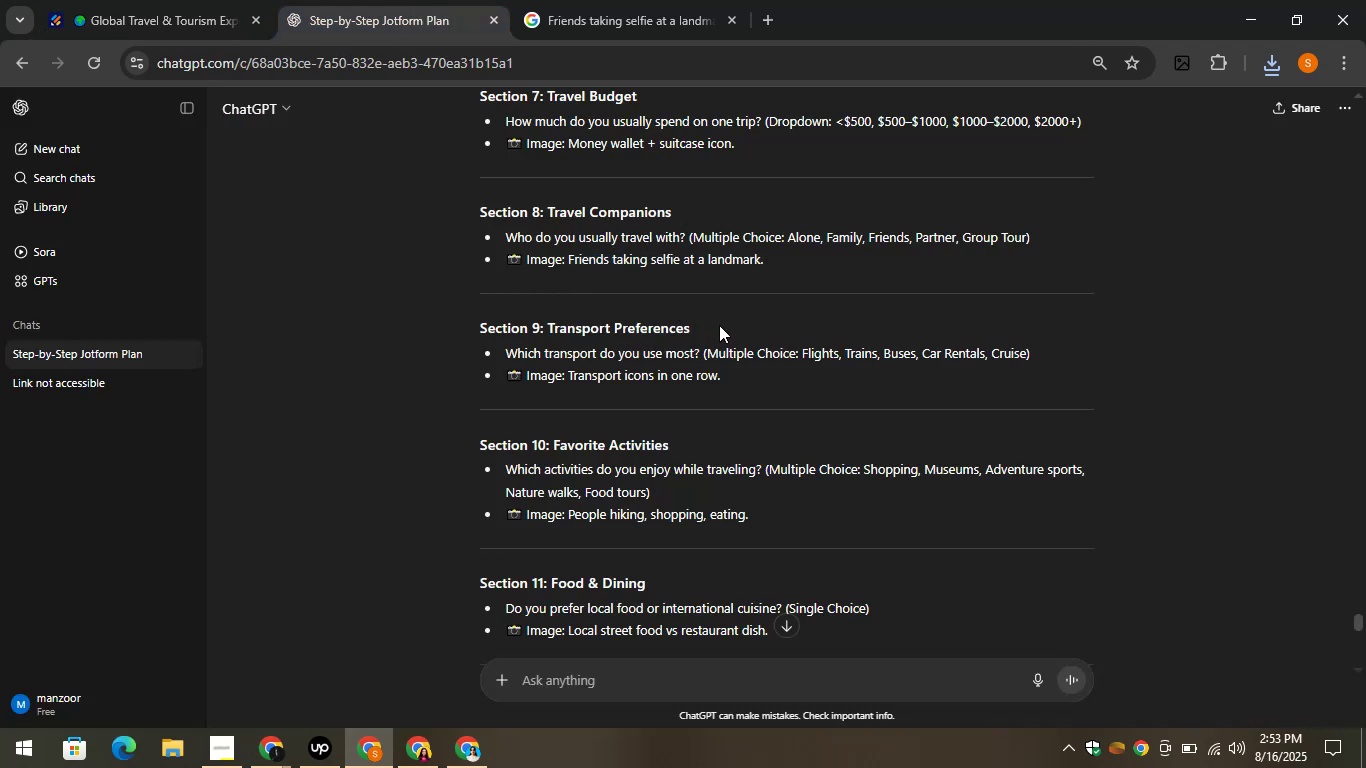 
left_click_drag(start_coordinate=[712, 329], to_coordinate=[547, 320])
 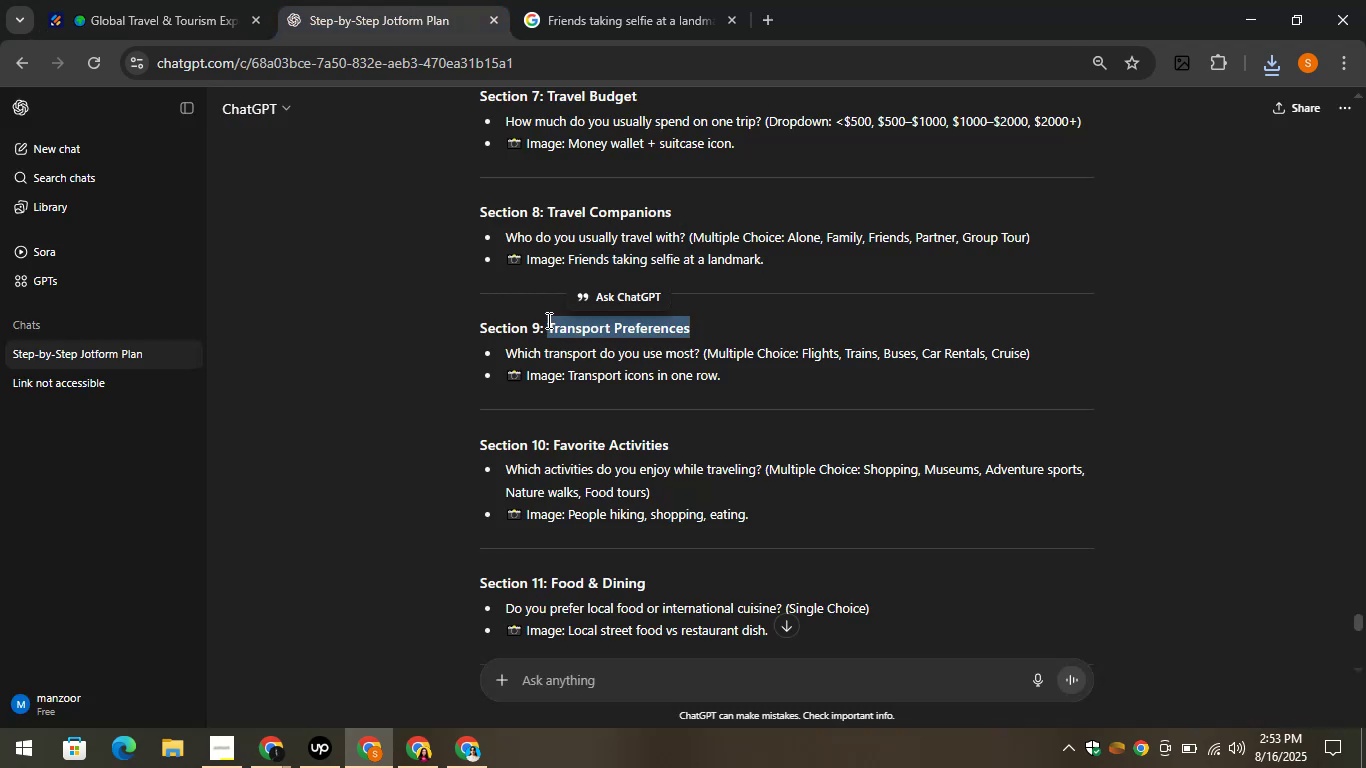 
key(Control+C)
 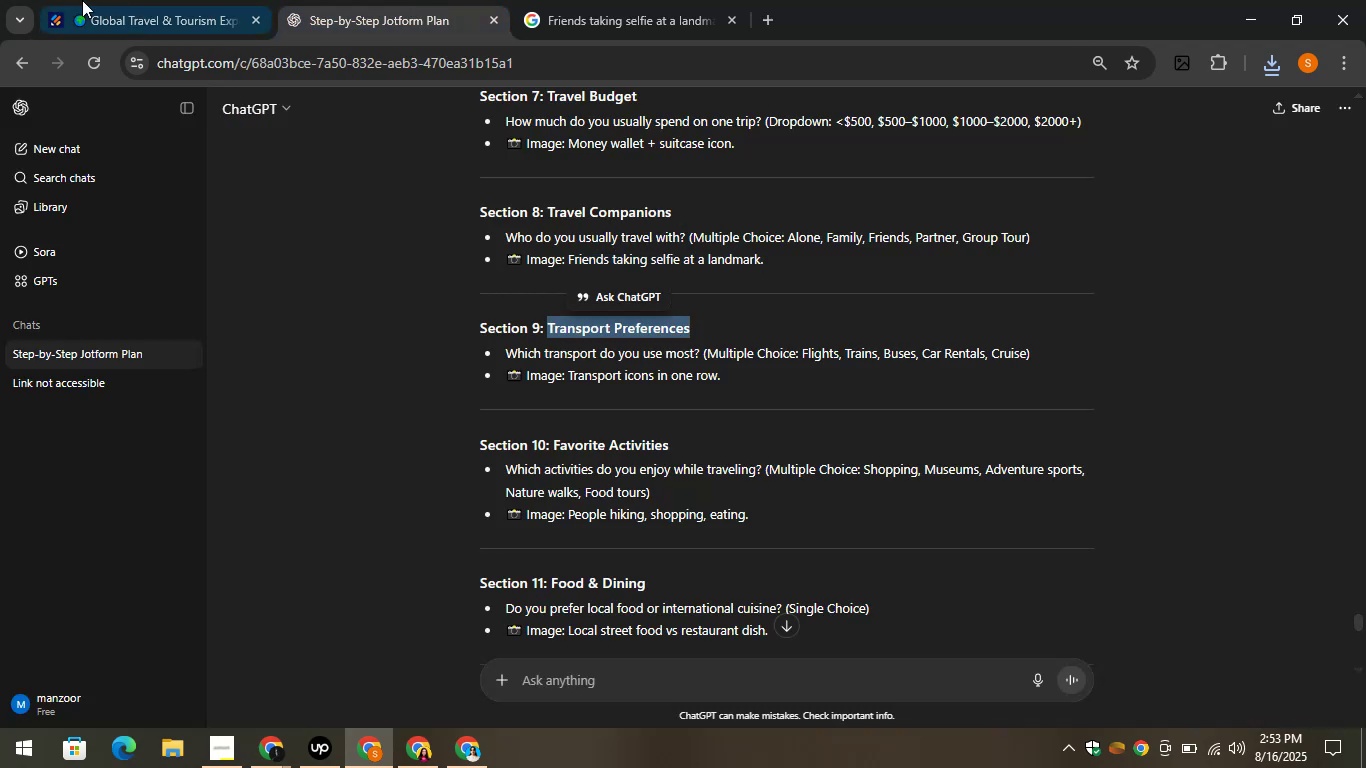 
left_click([88, 0])
 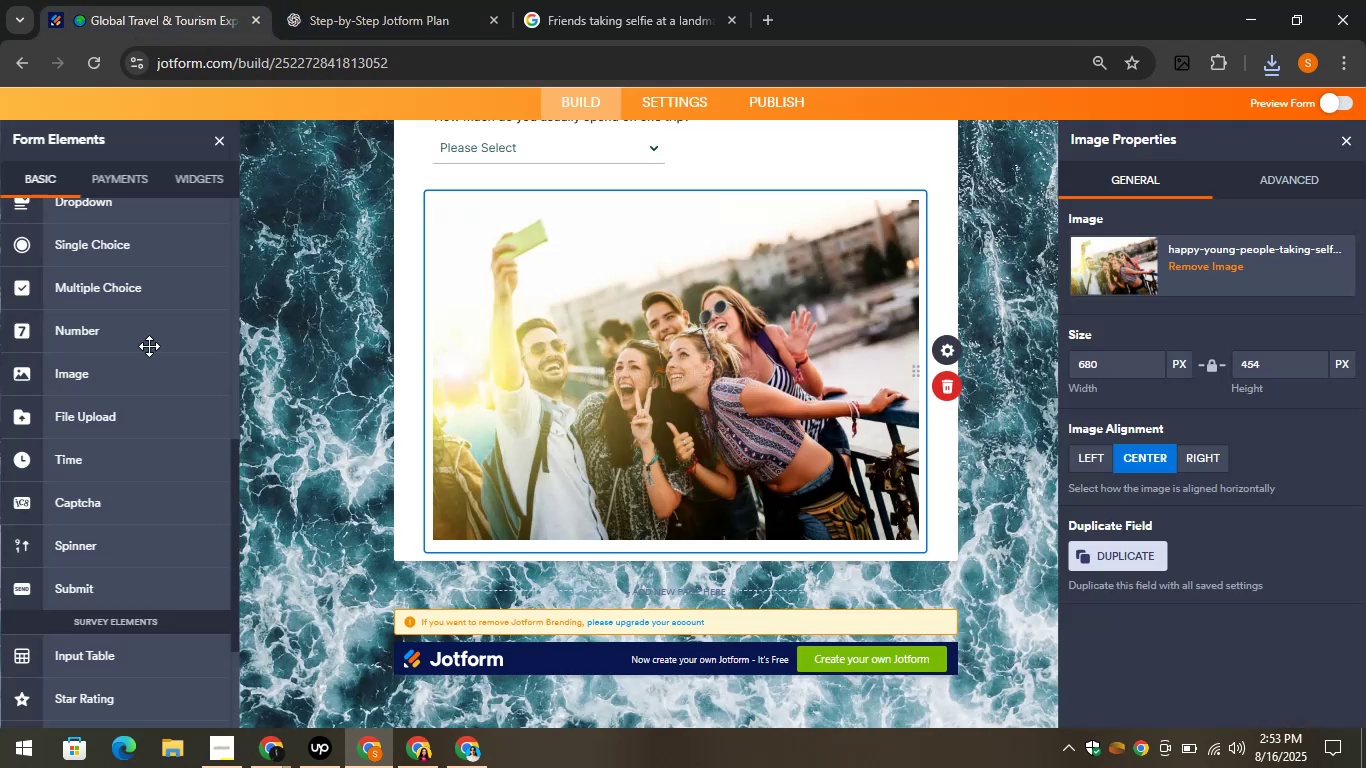 
scroll: coordinate [109, 238], scroll_direction: up, amount: 7.0
 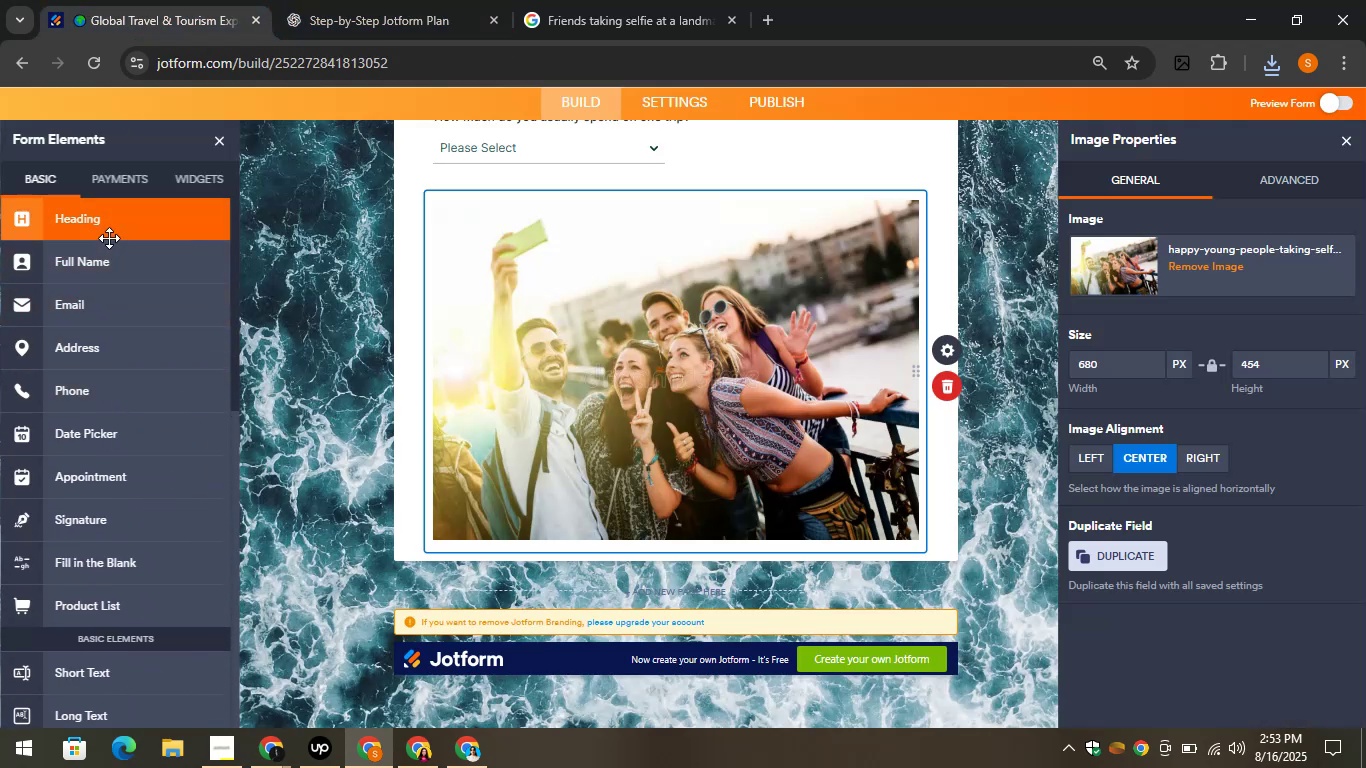 
left_click_drag(start_coordinate=[99, 221], to_coordinate=[552, 574])
 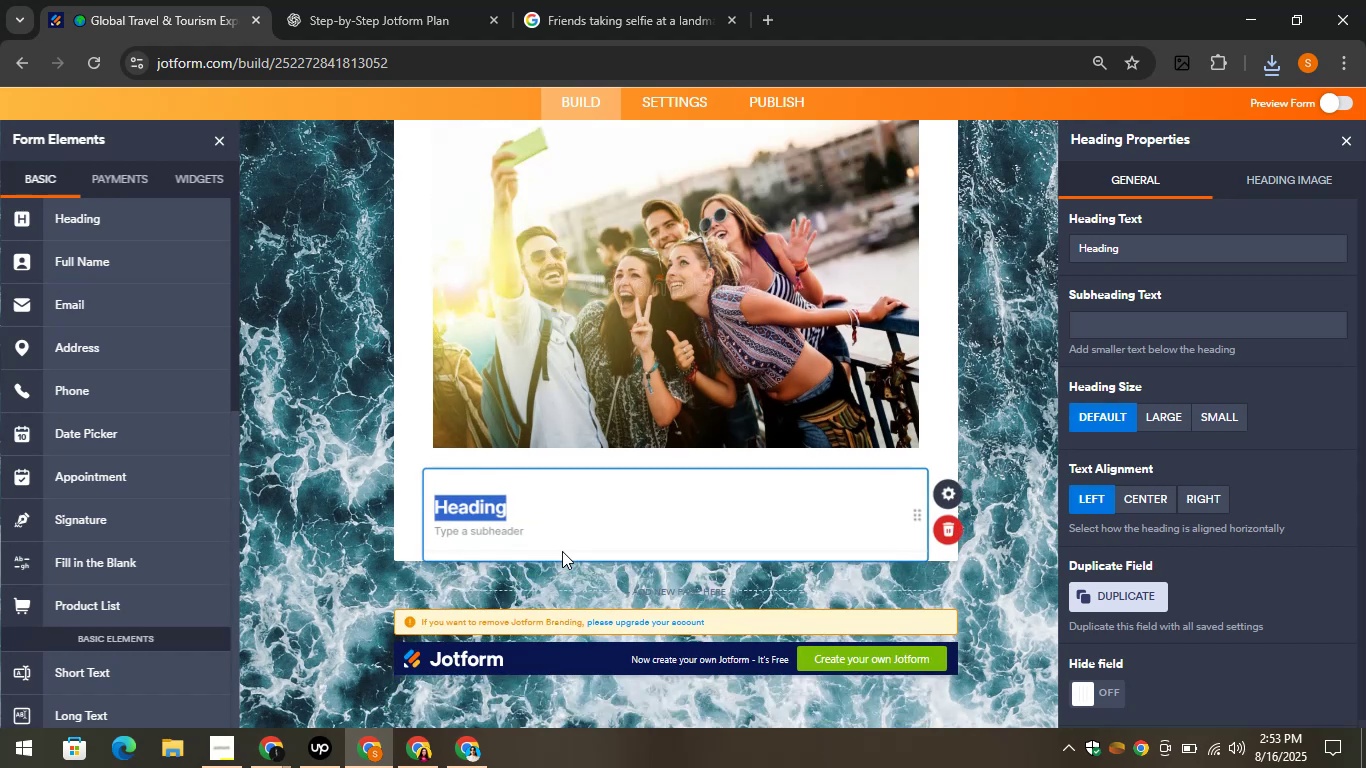 
key(Control+V)
 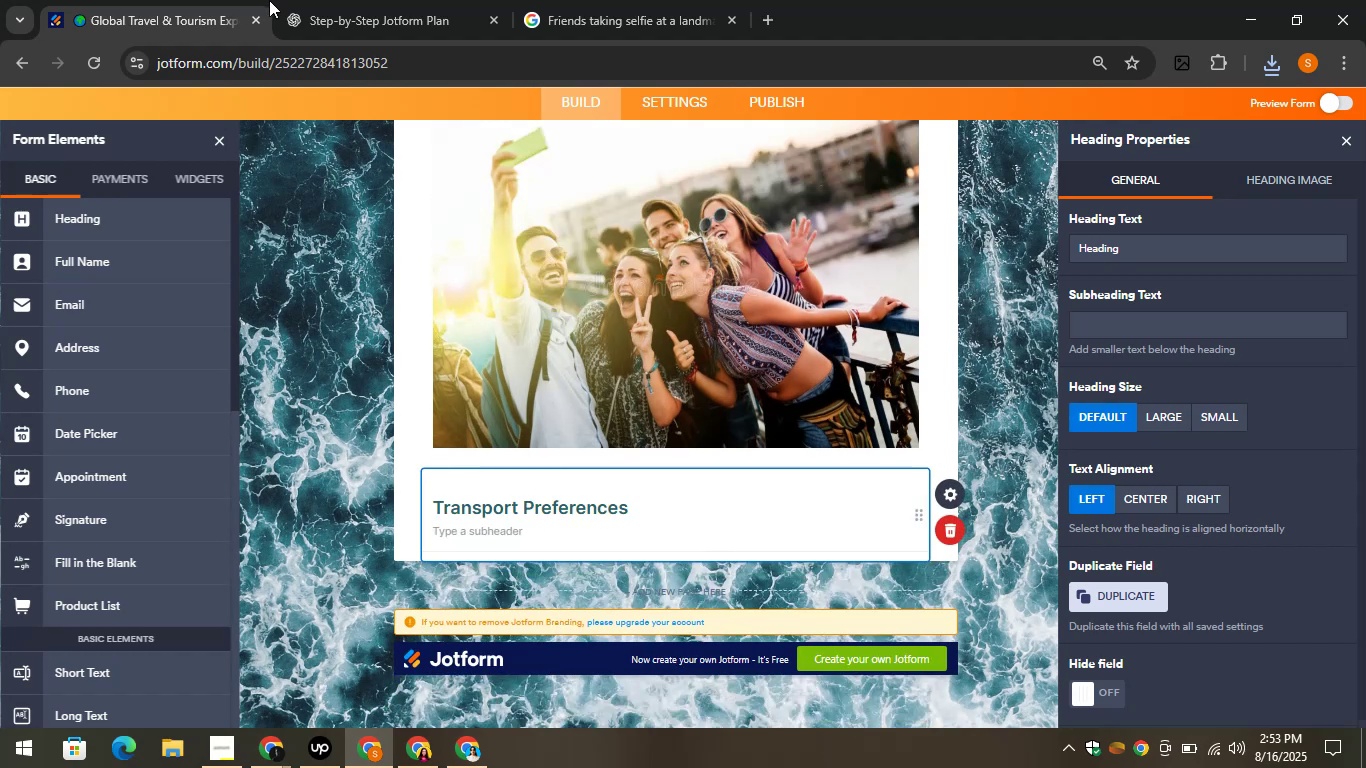 
left_click([370, 0])
 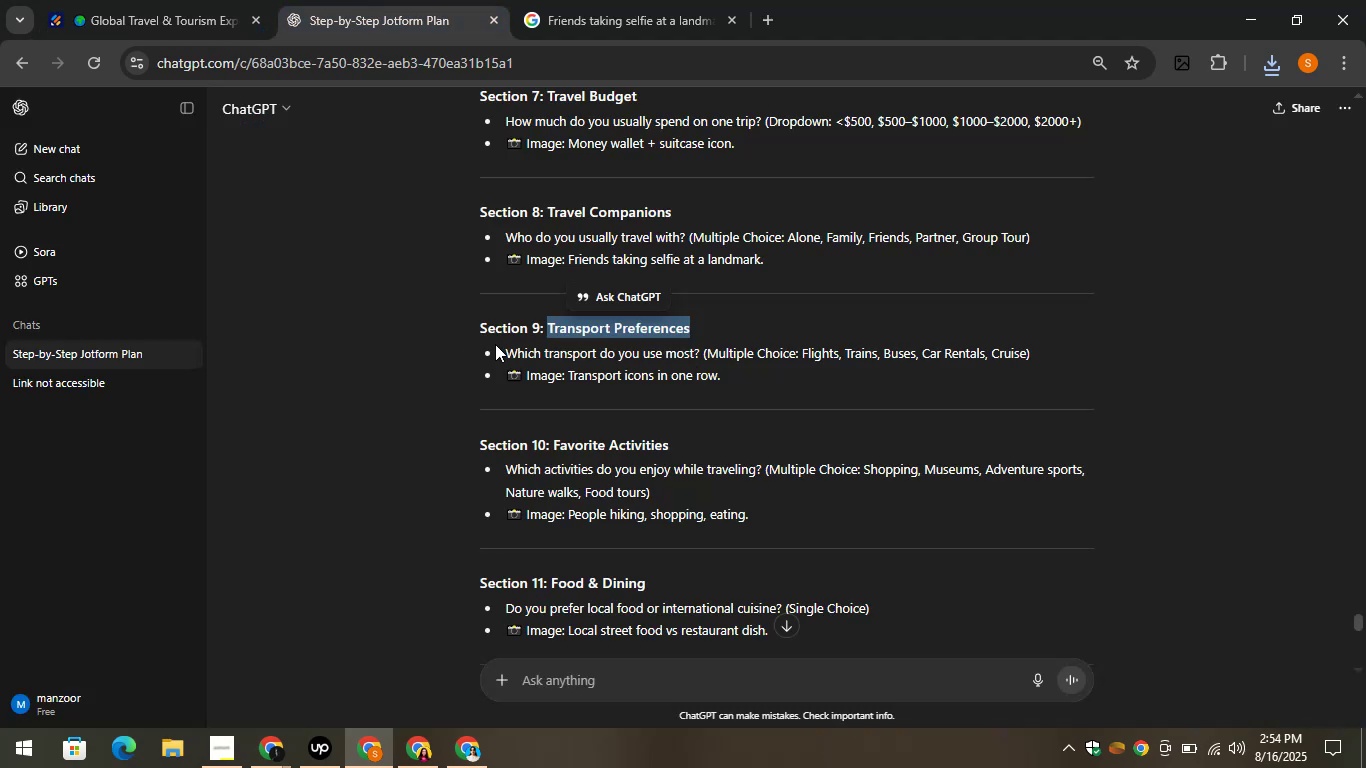 
left_click_drag(start_coordinate=[501, 345], to_coordinate=[701, 355])
 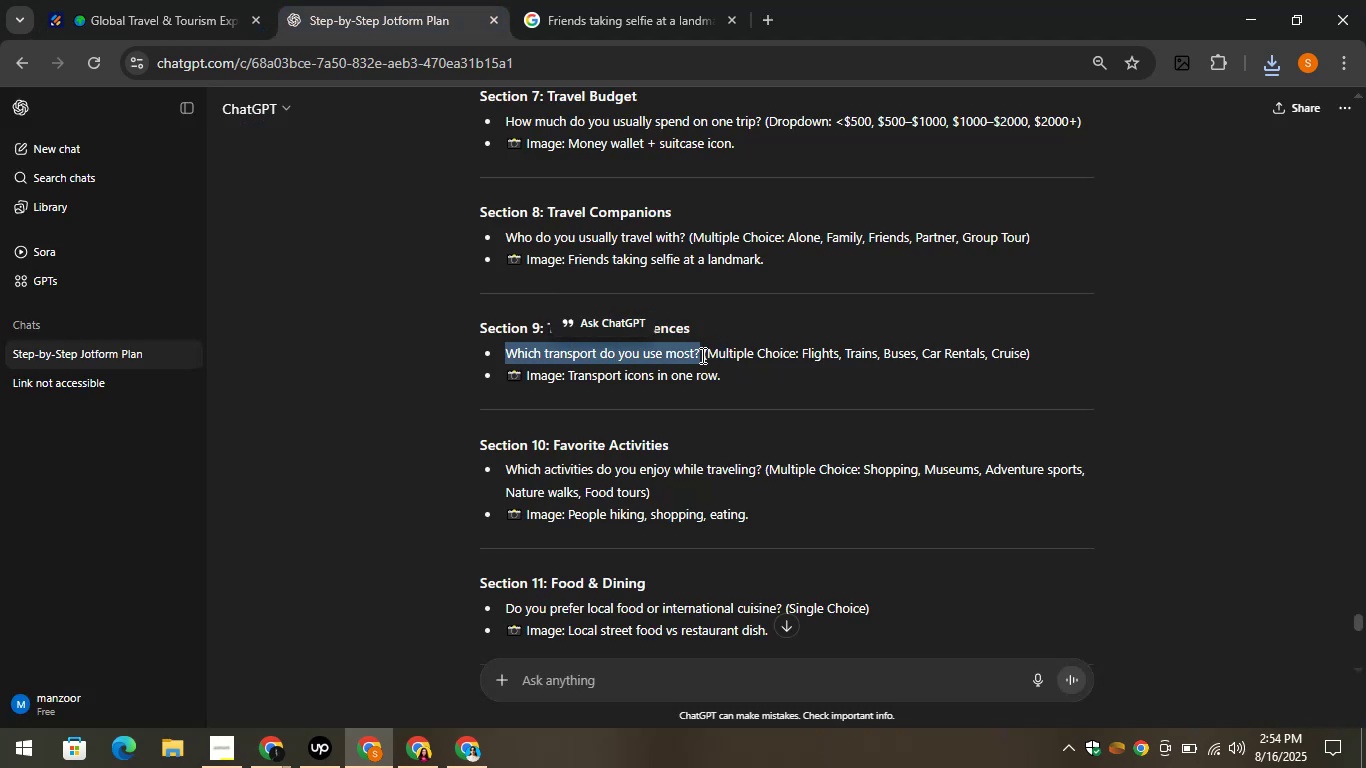 
key(Control+C)
 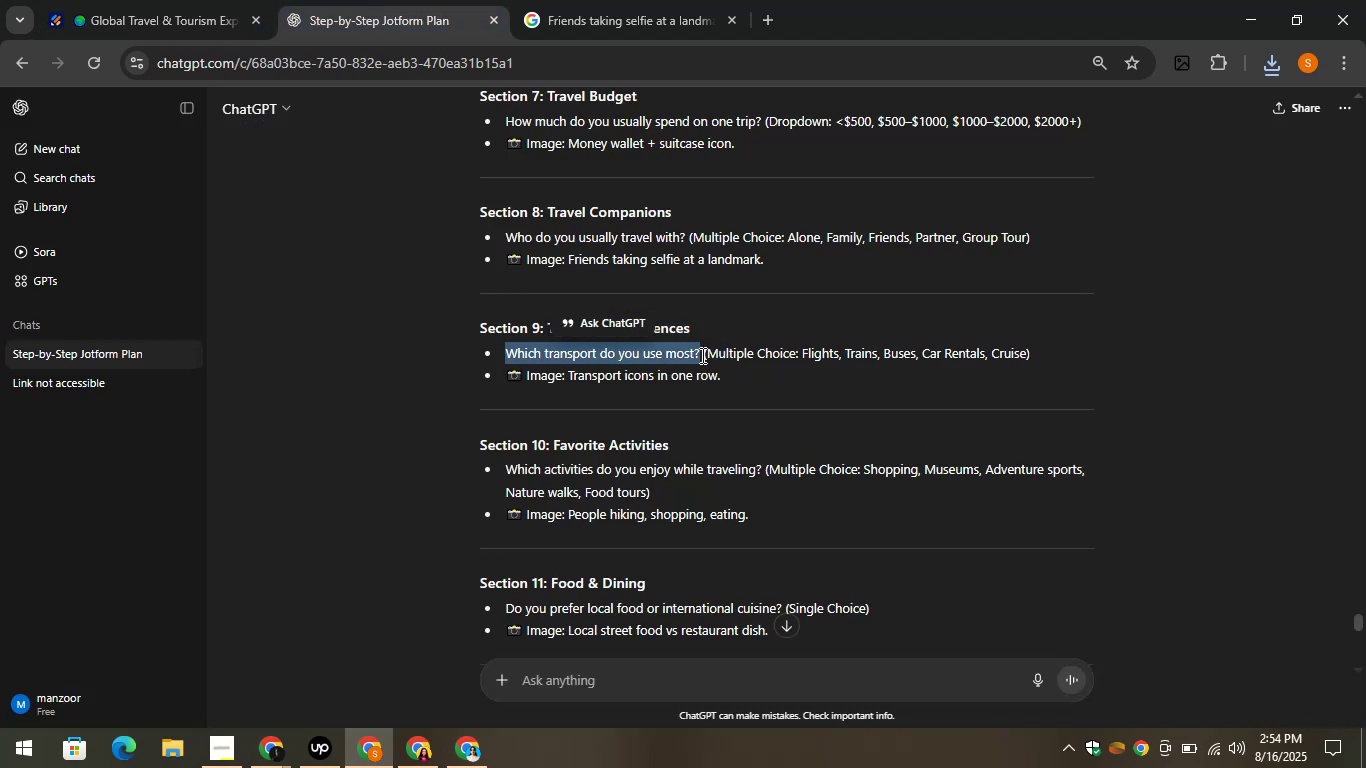 
key(Control+C)
 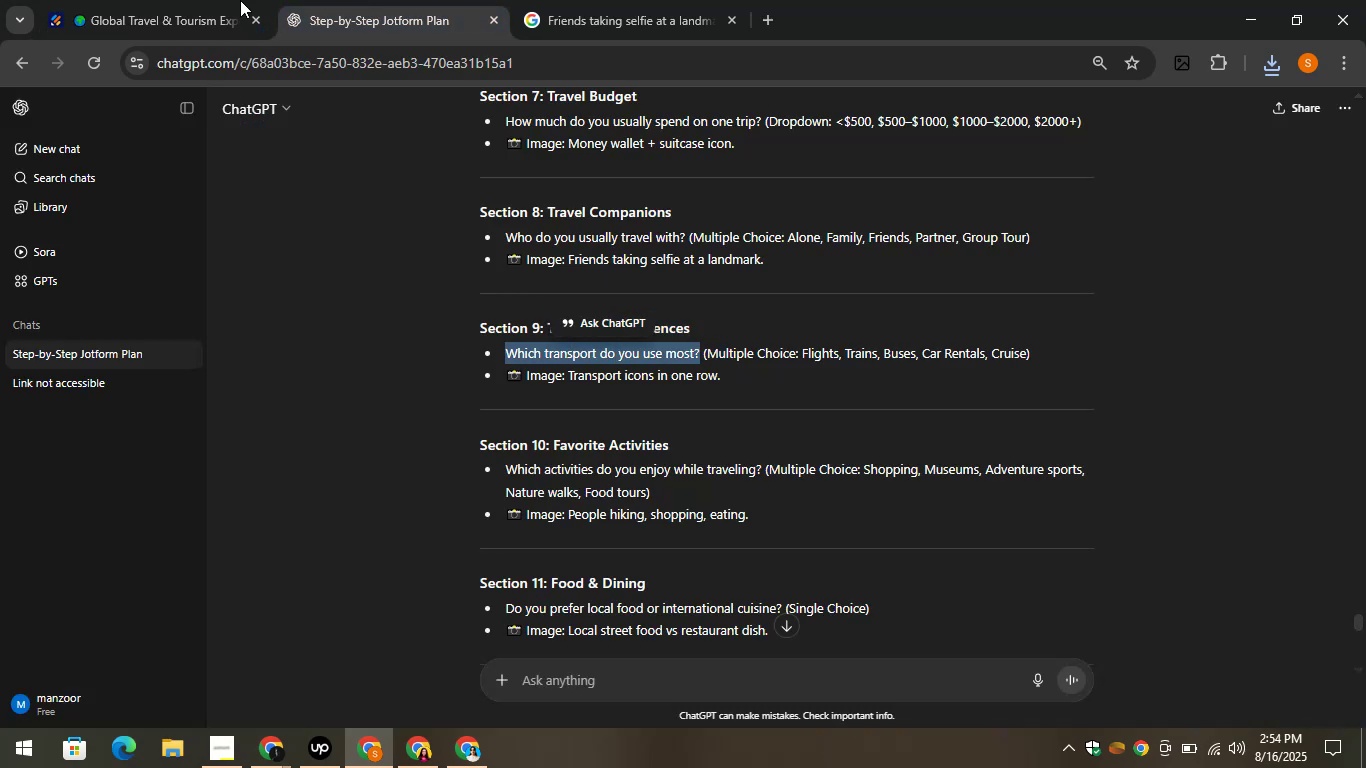 
left_click([182, 0])
 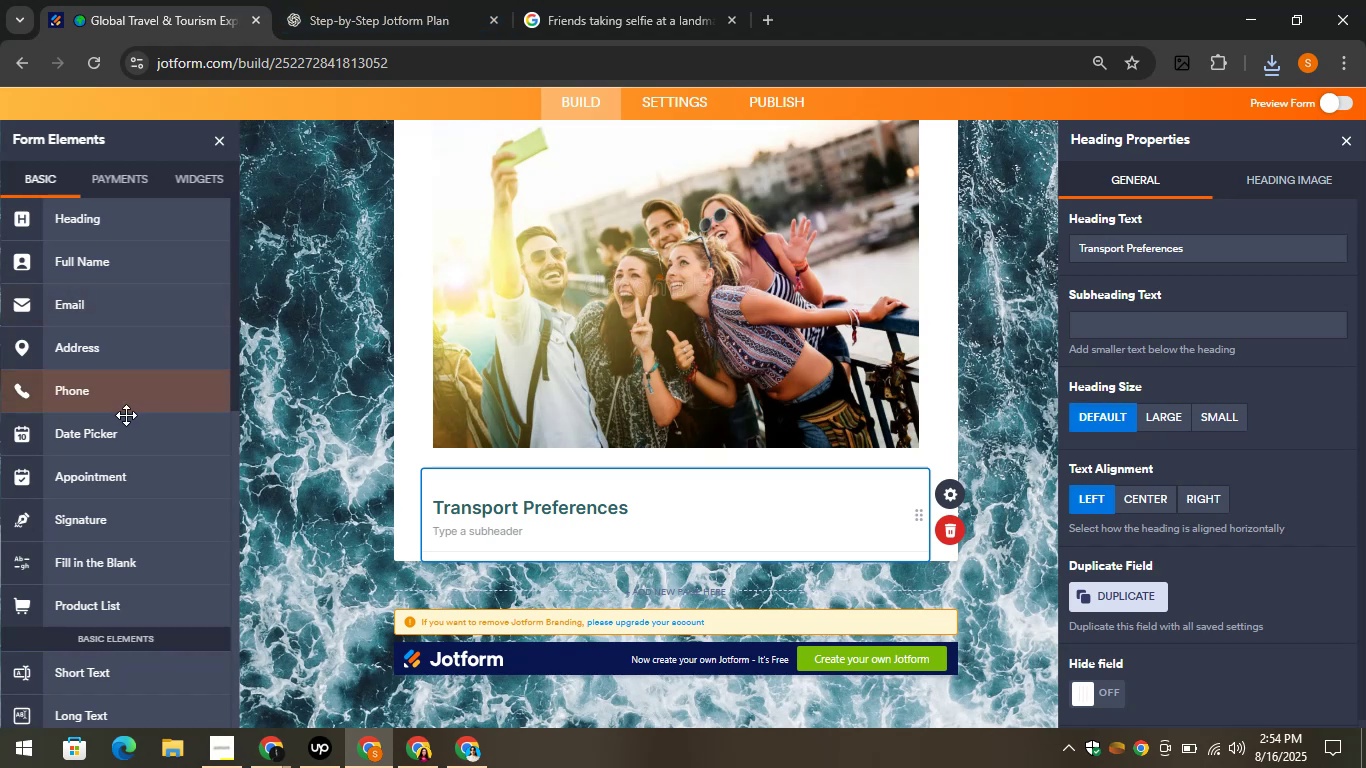 
left_click([426, 0])
 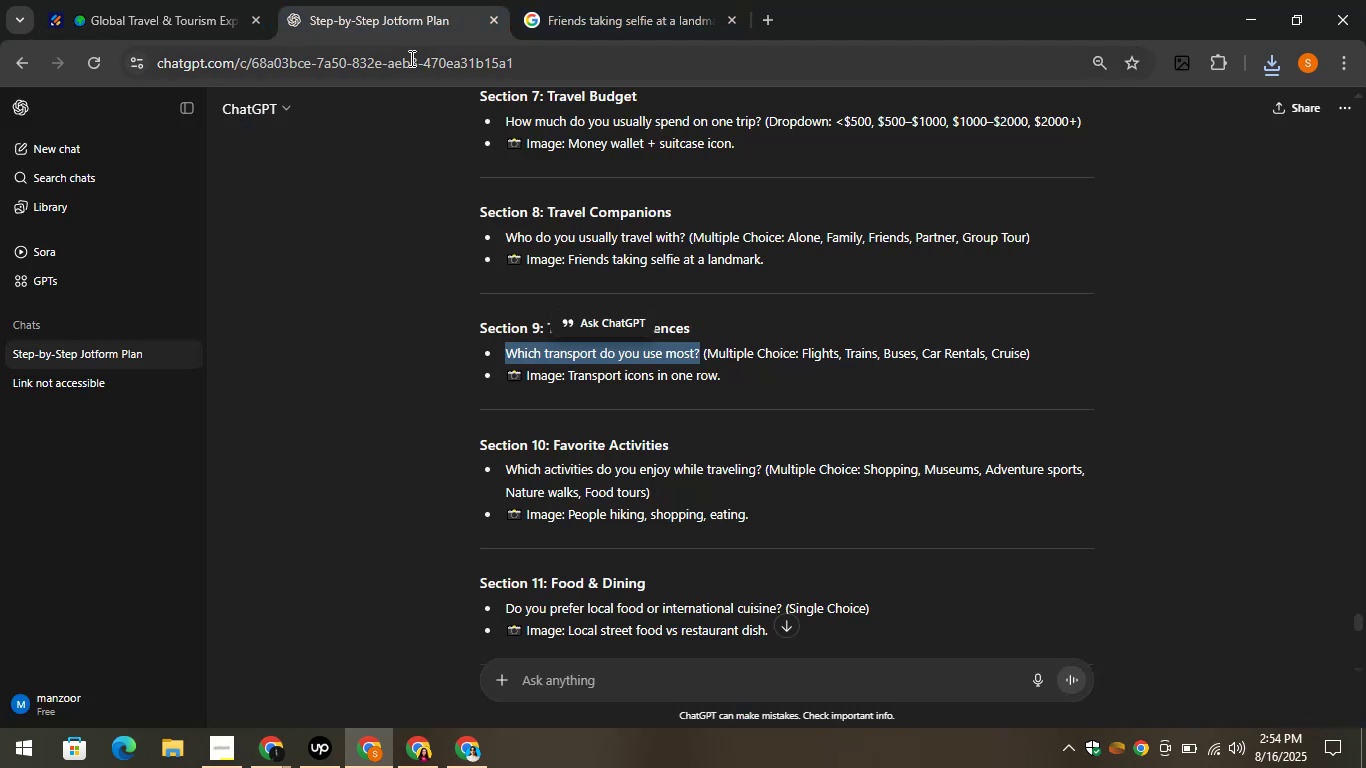 
left_click([150, 0])
 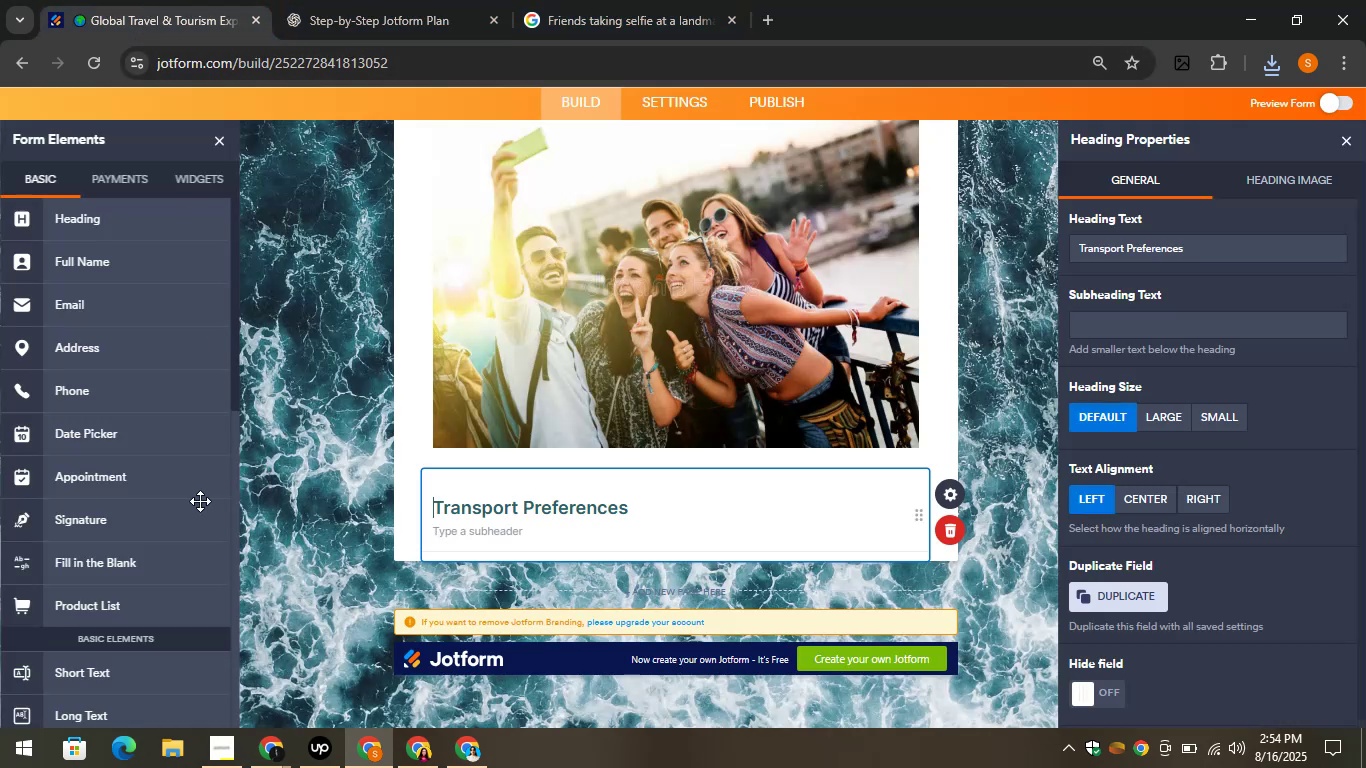 
scroll: coordinate [191, 514], scroll_direction: down, amount: 3.0
 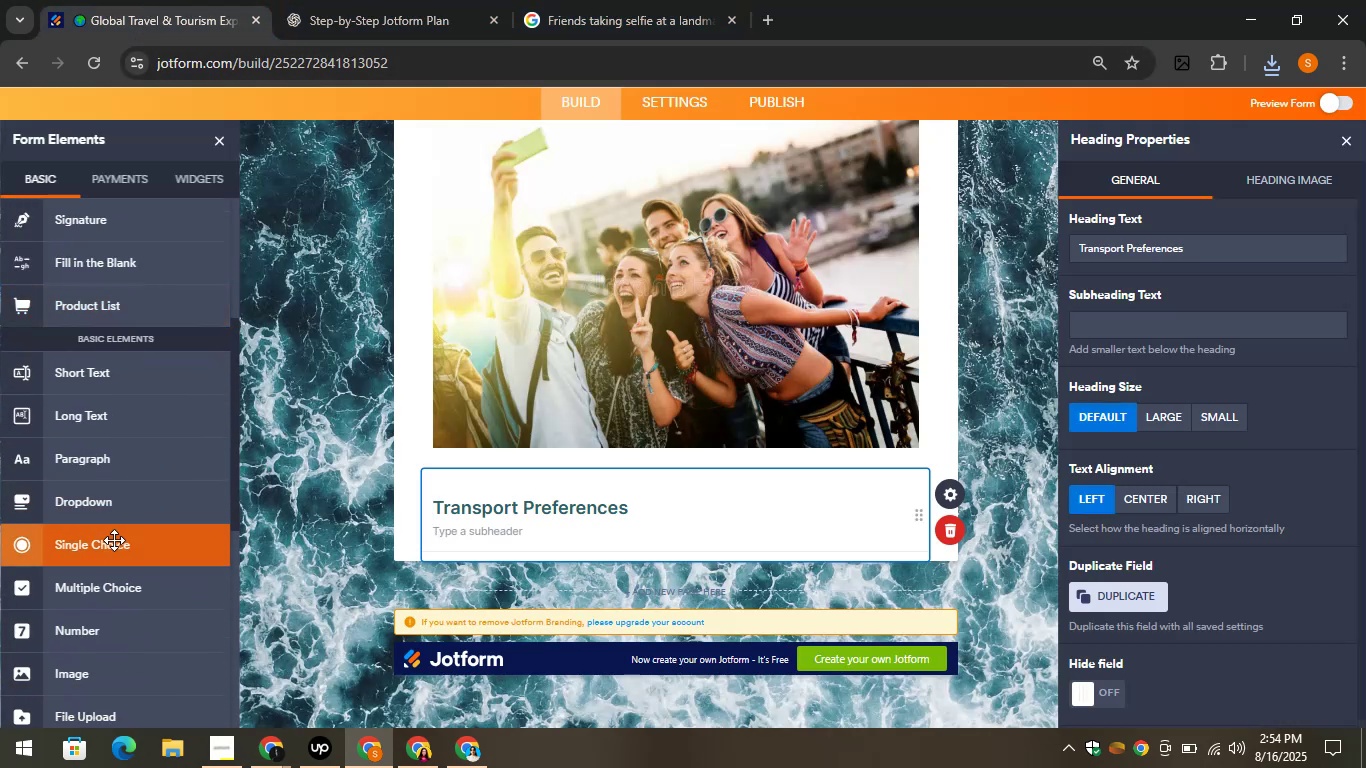 
left_click_drag(start_coordinate=[102, 491], to_coordinate=[569, 522])
 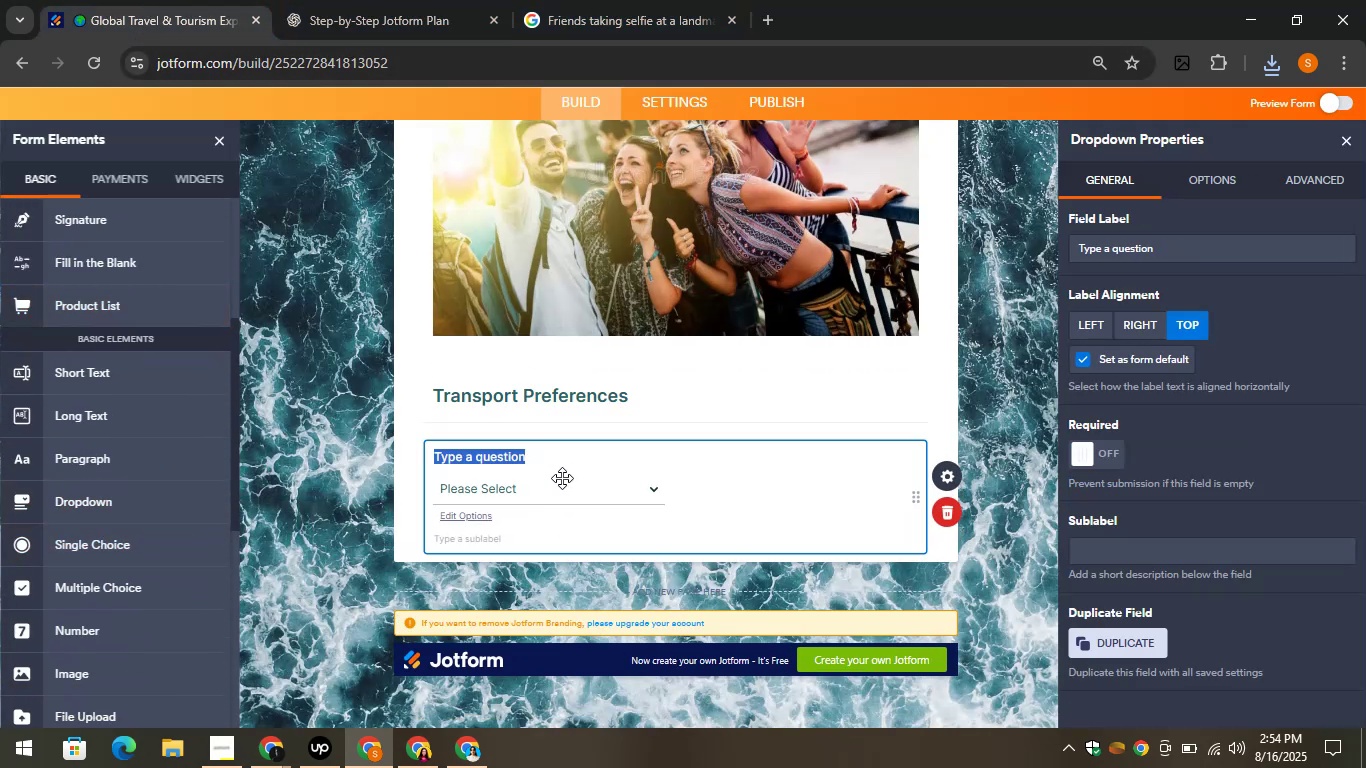 
key(Control+V)
 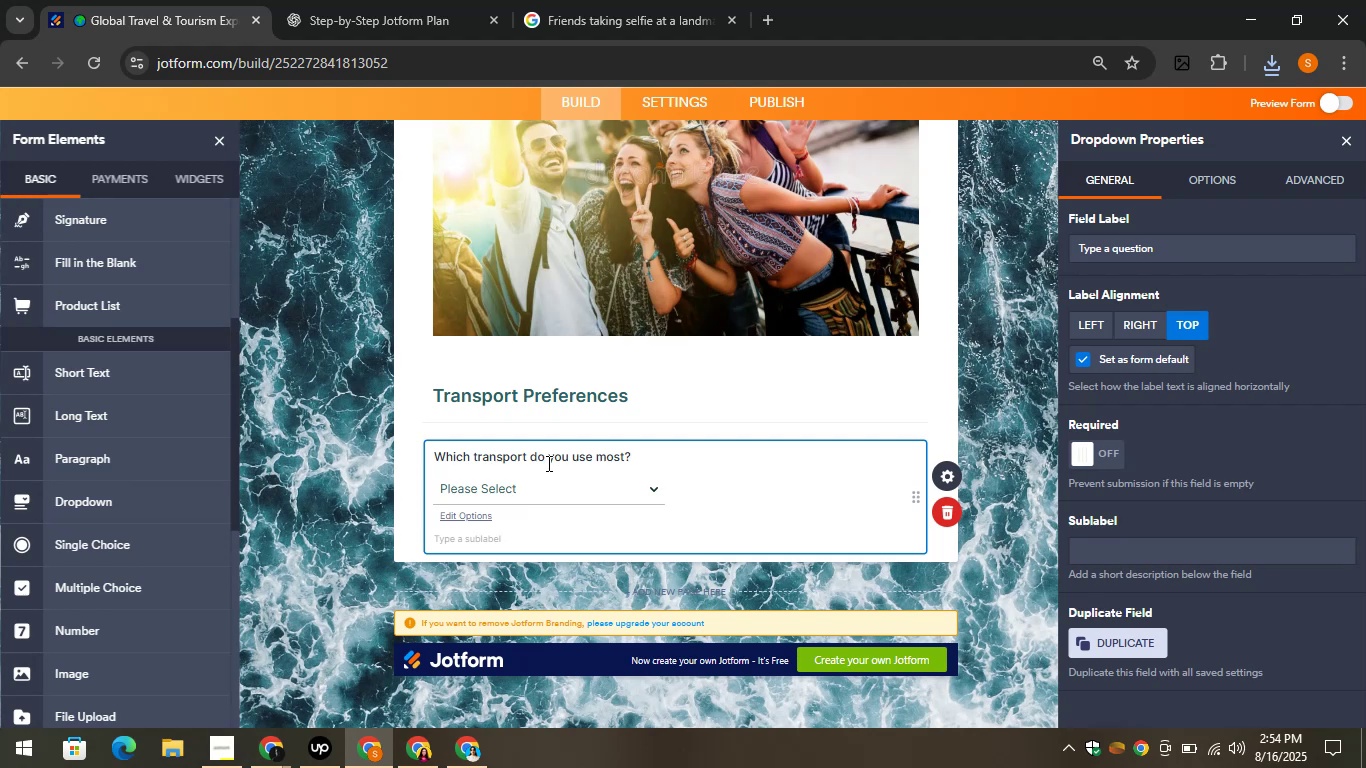 
left_click([356, 0])
 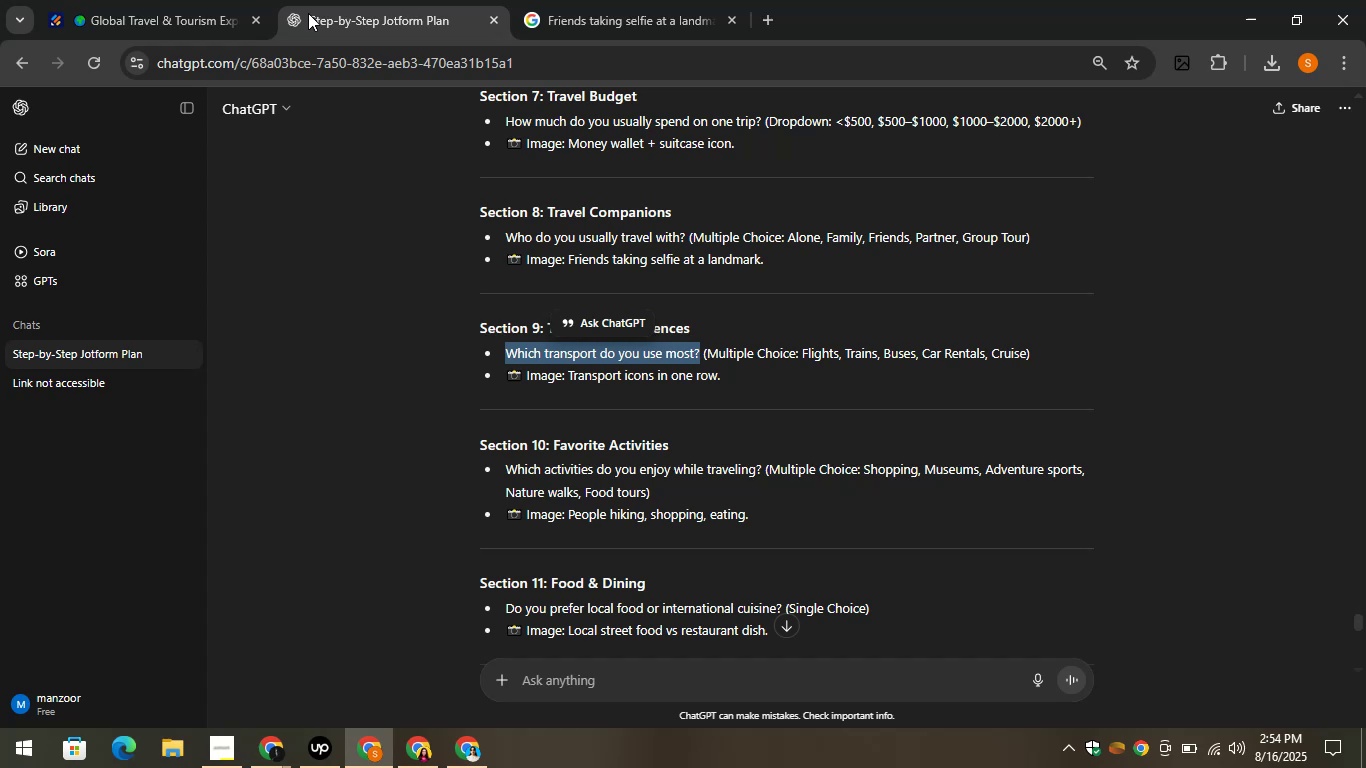 
wait(14.91)
 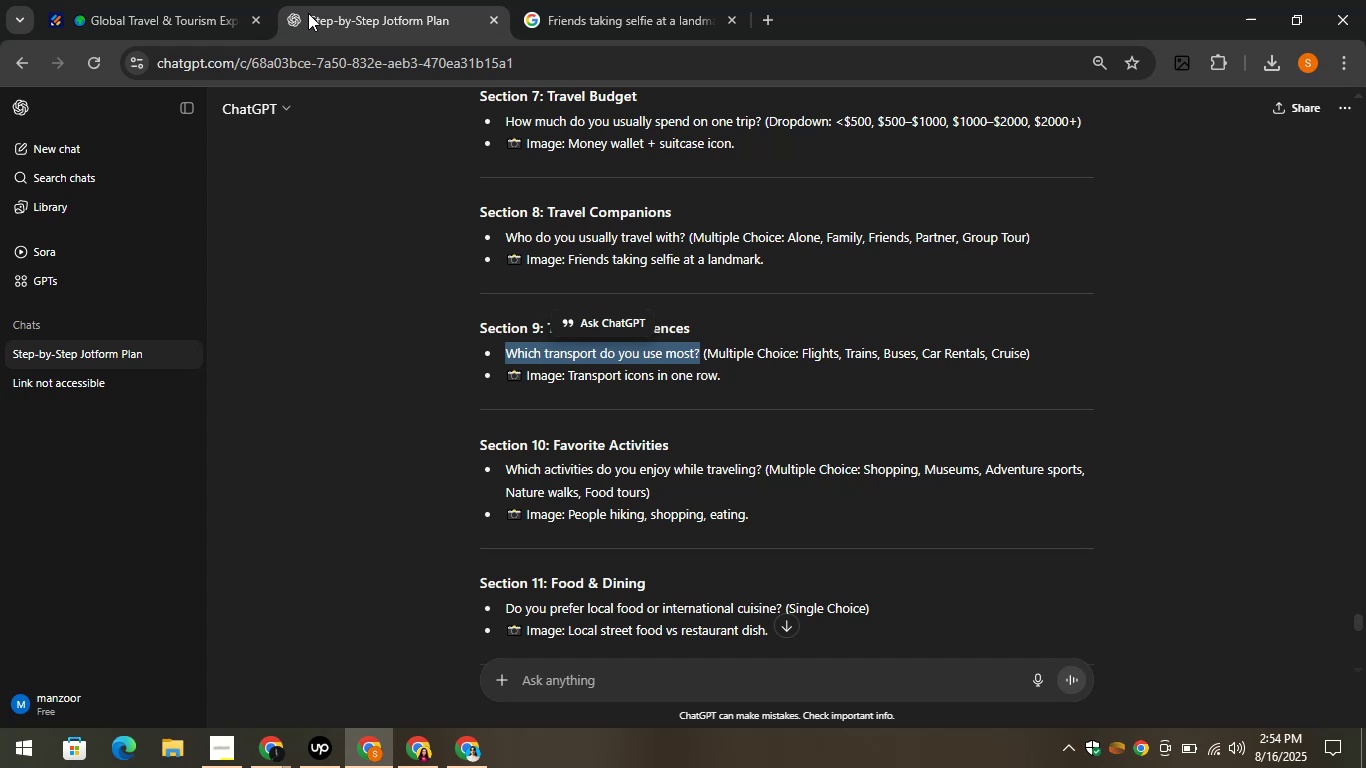 
right_click([576, 356])
 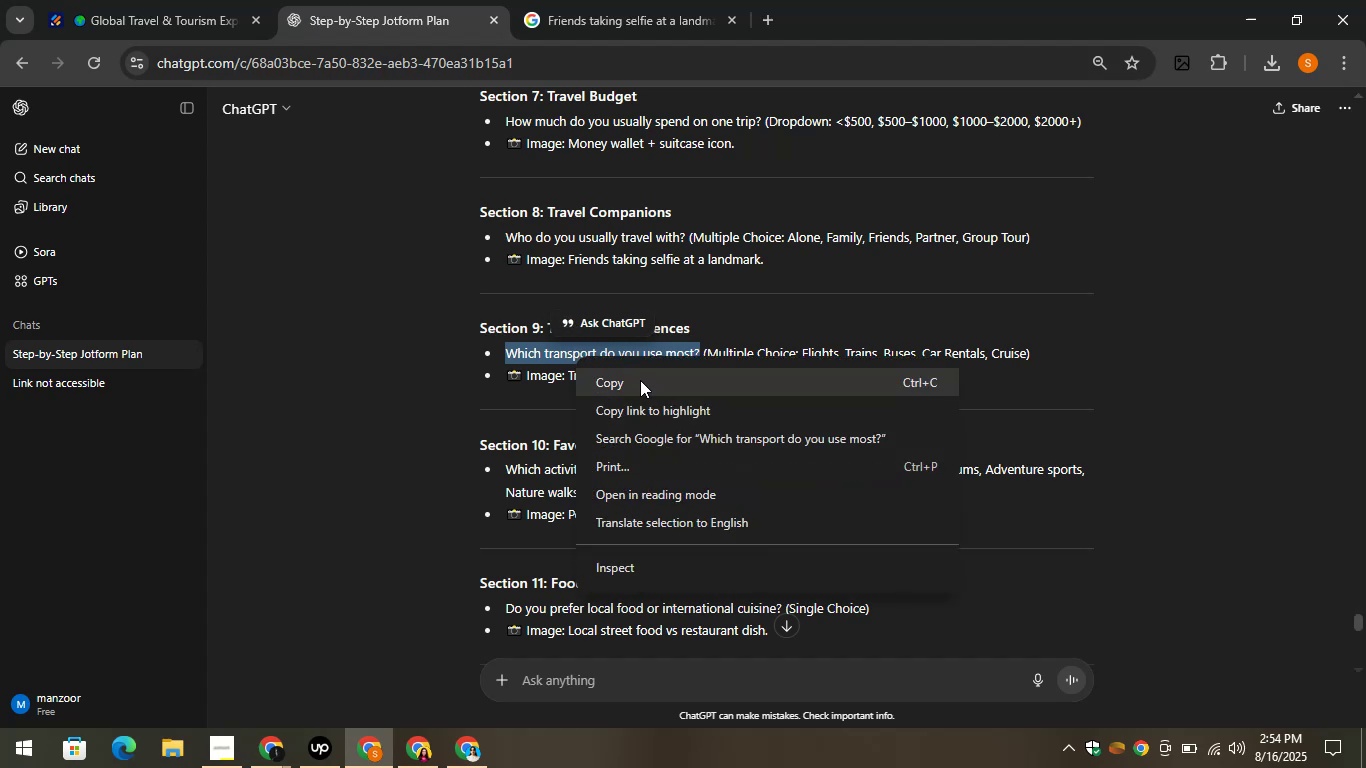 
left_click([448, 352])
 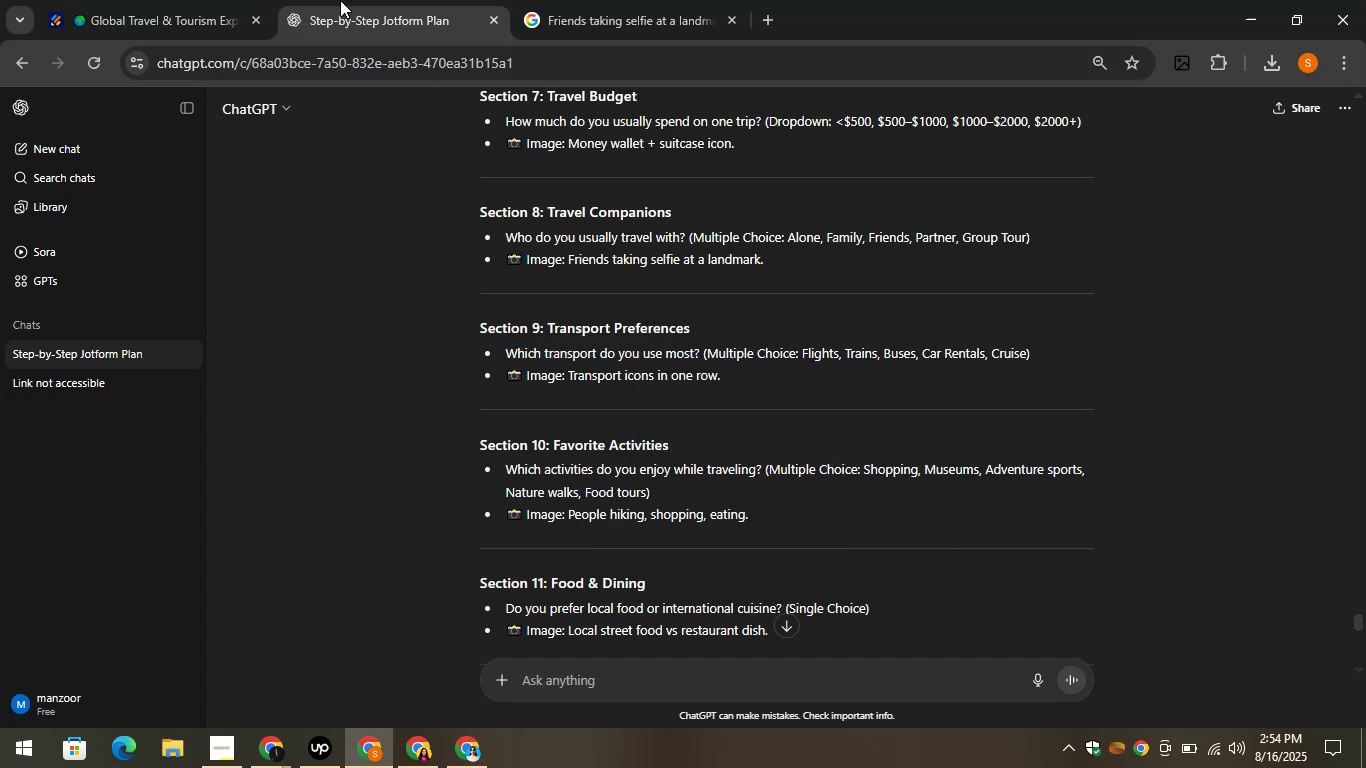 
left_click([164, 0])
 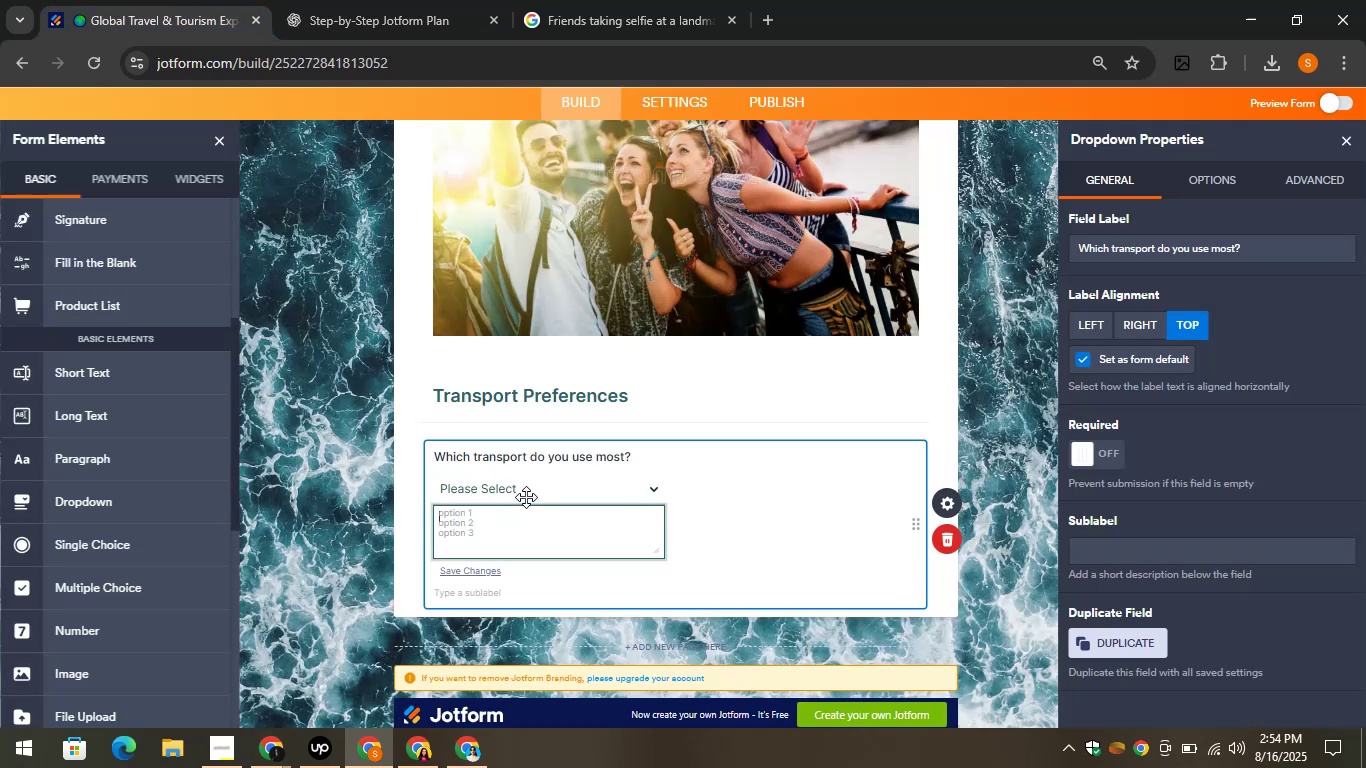 
left_click([358, 0])
 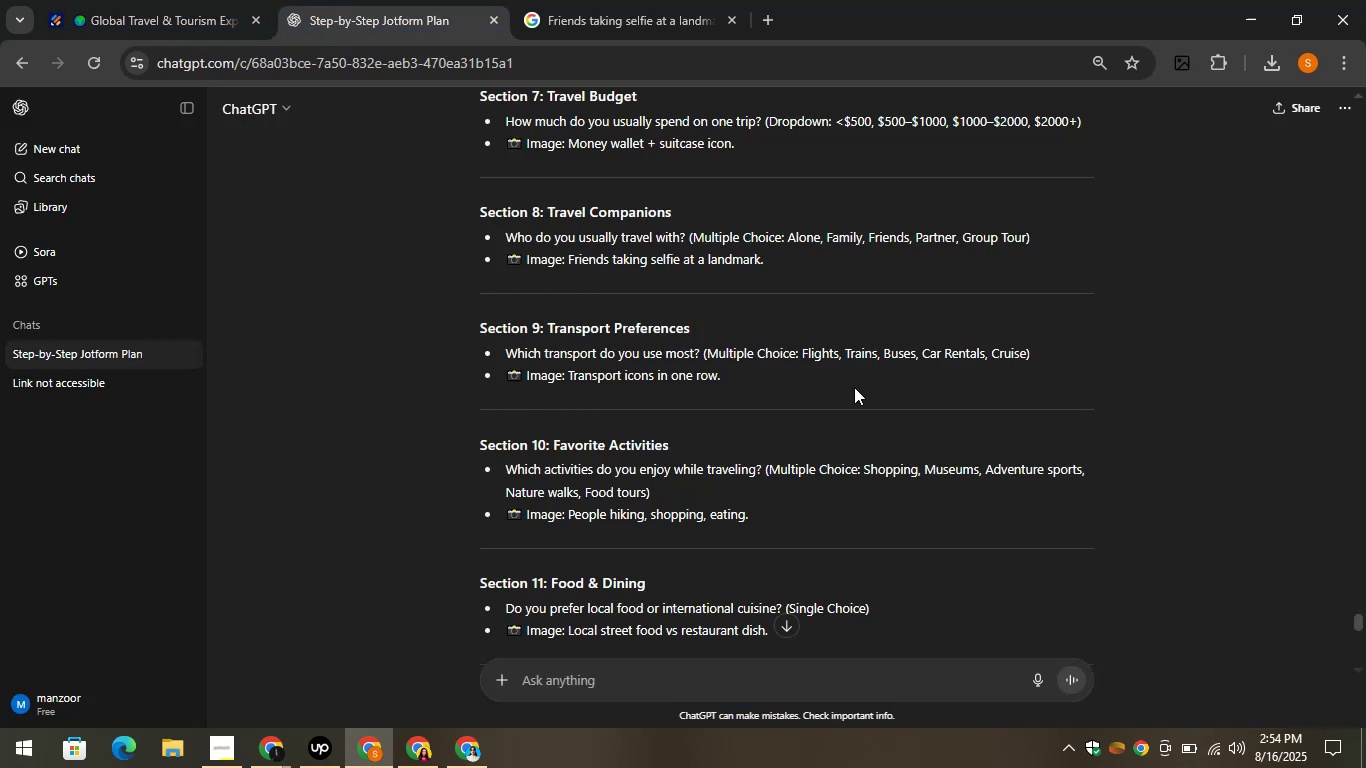 
left_click_drag(start_coordinate=[803, 355], to_coordinate=[839, 359])
 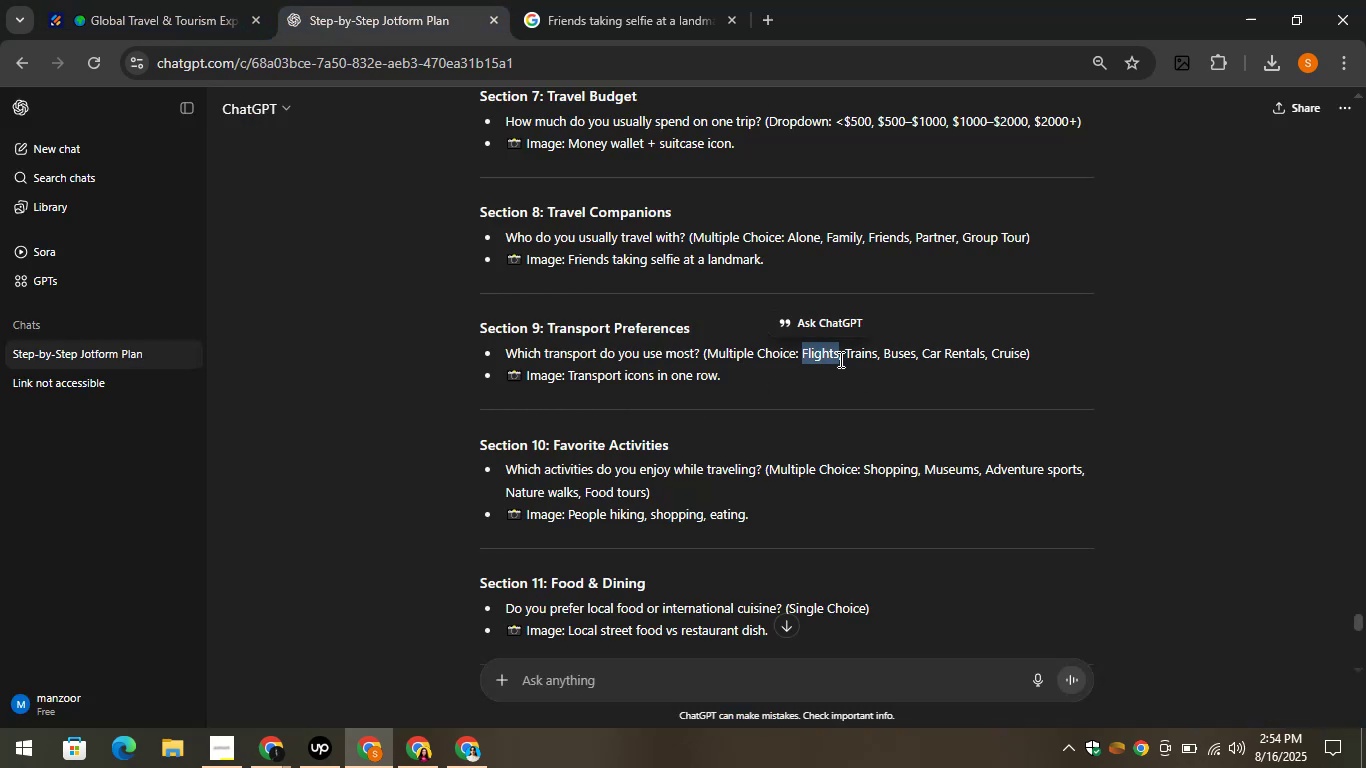 
key(Control+C)
 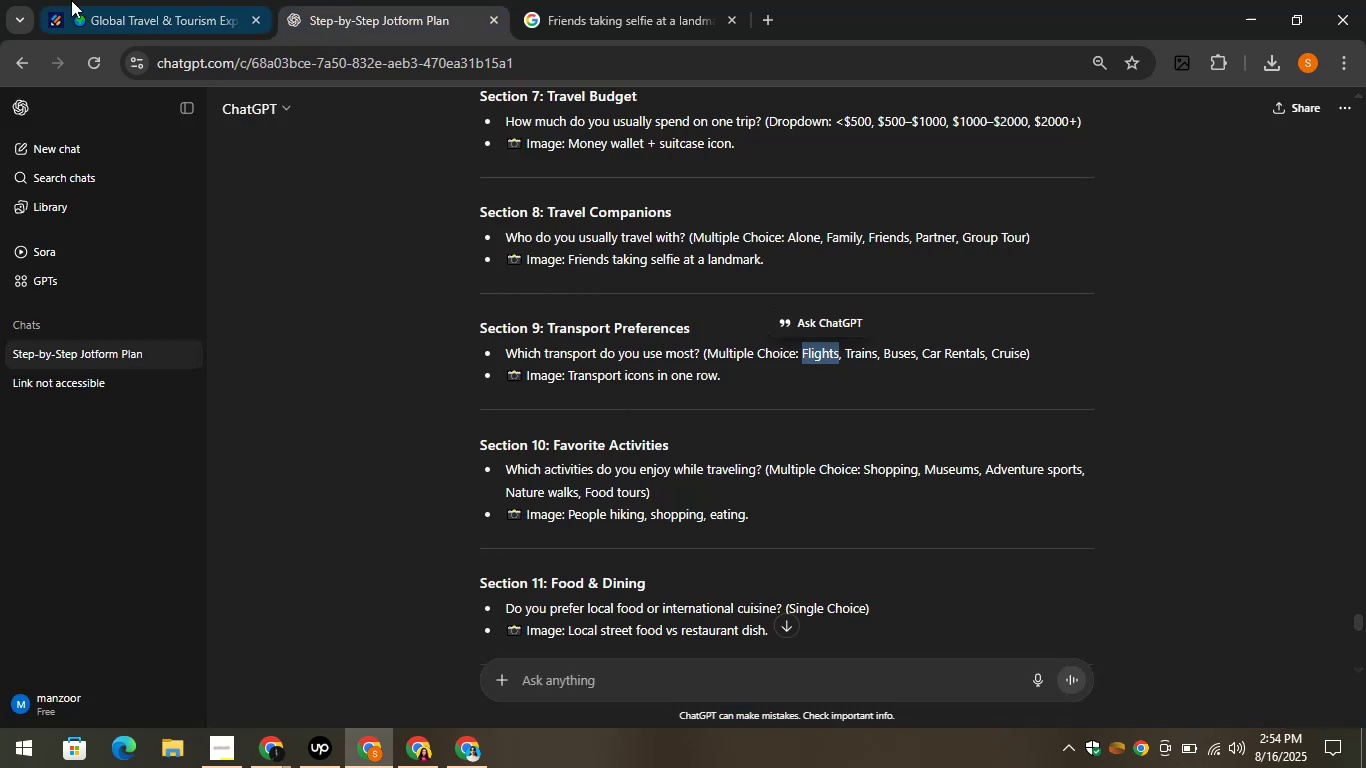 
left_click([90, 0])
 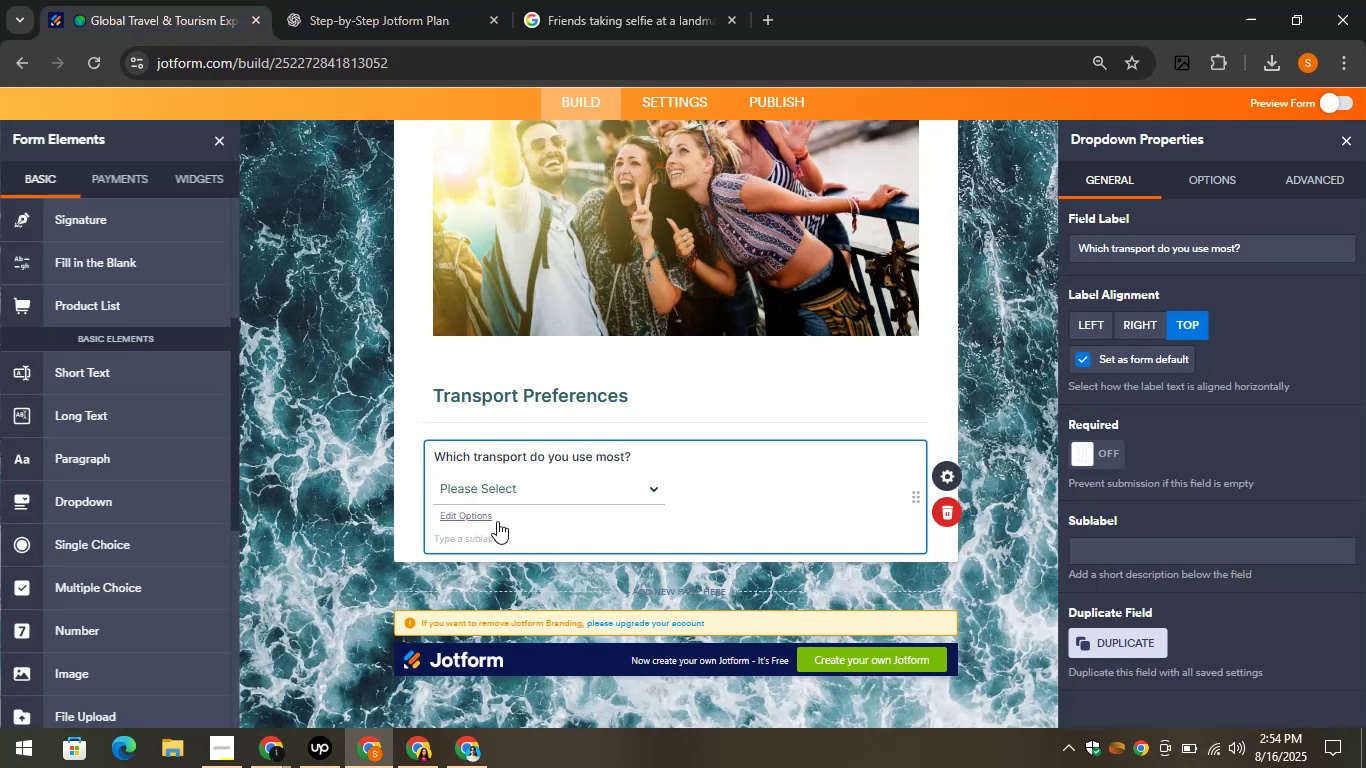 
left_click([455, 507])
 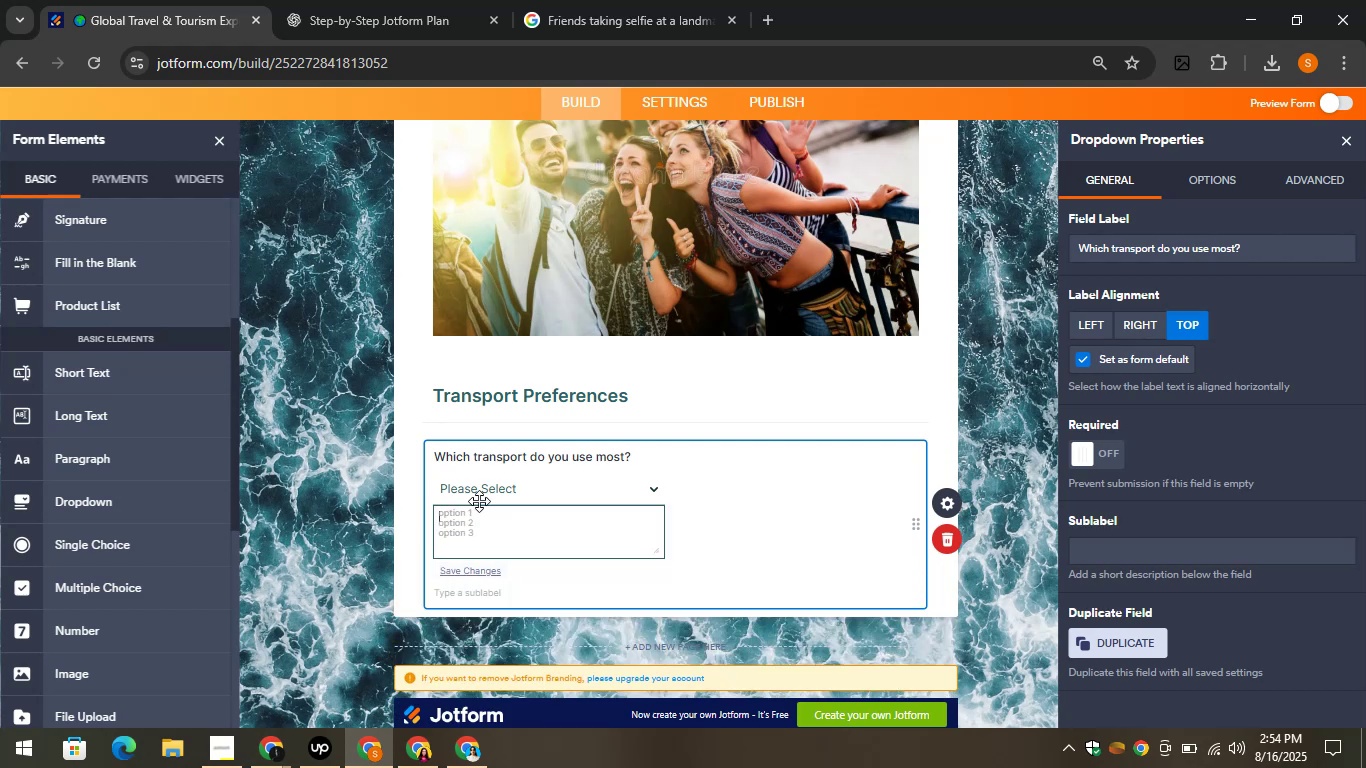 
key(Control+V)
 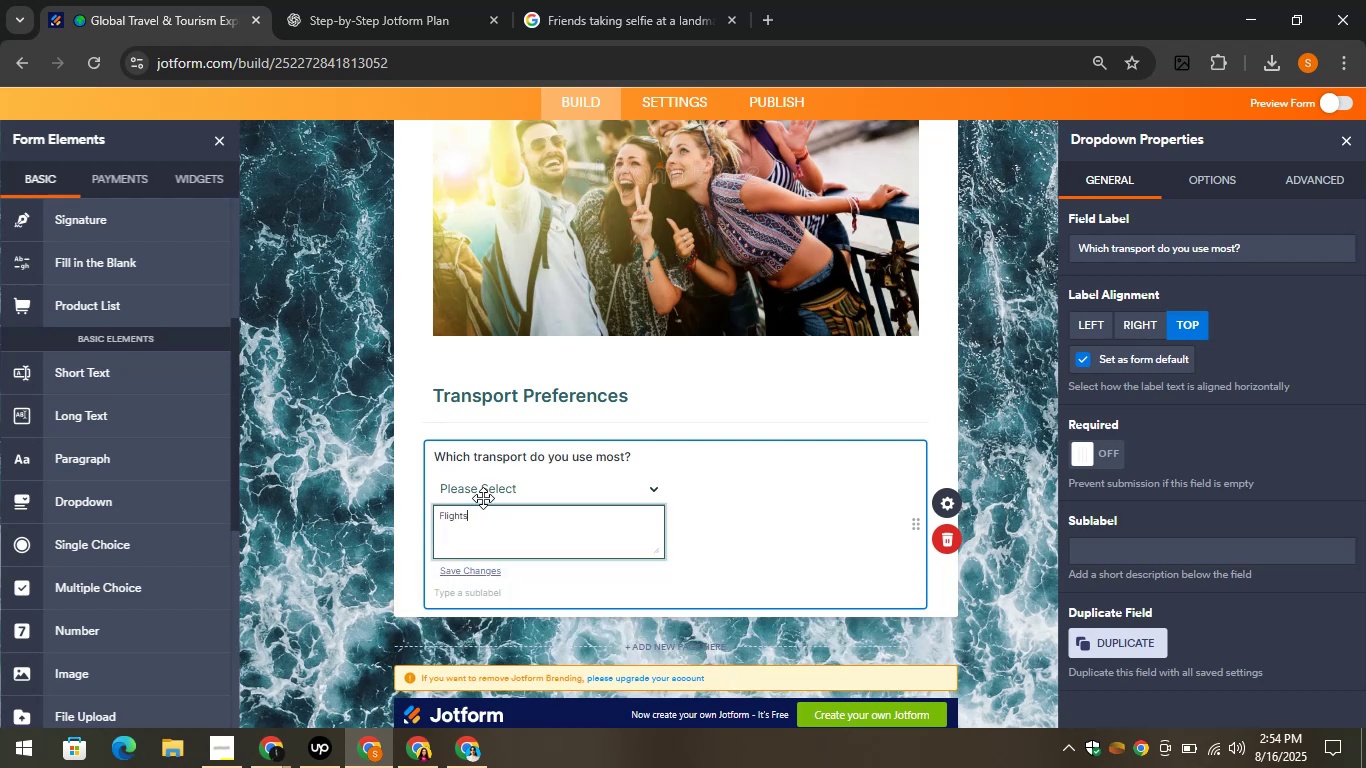 
key(Enter)
 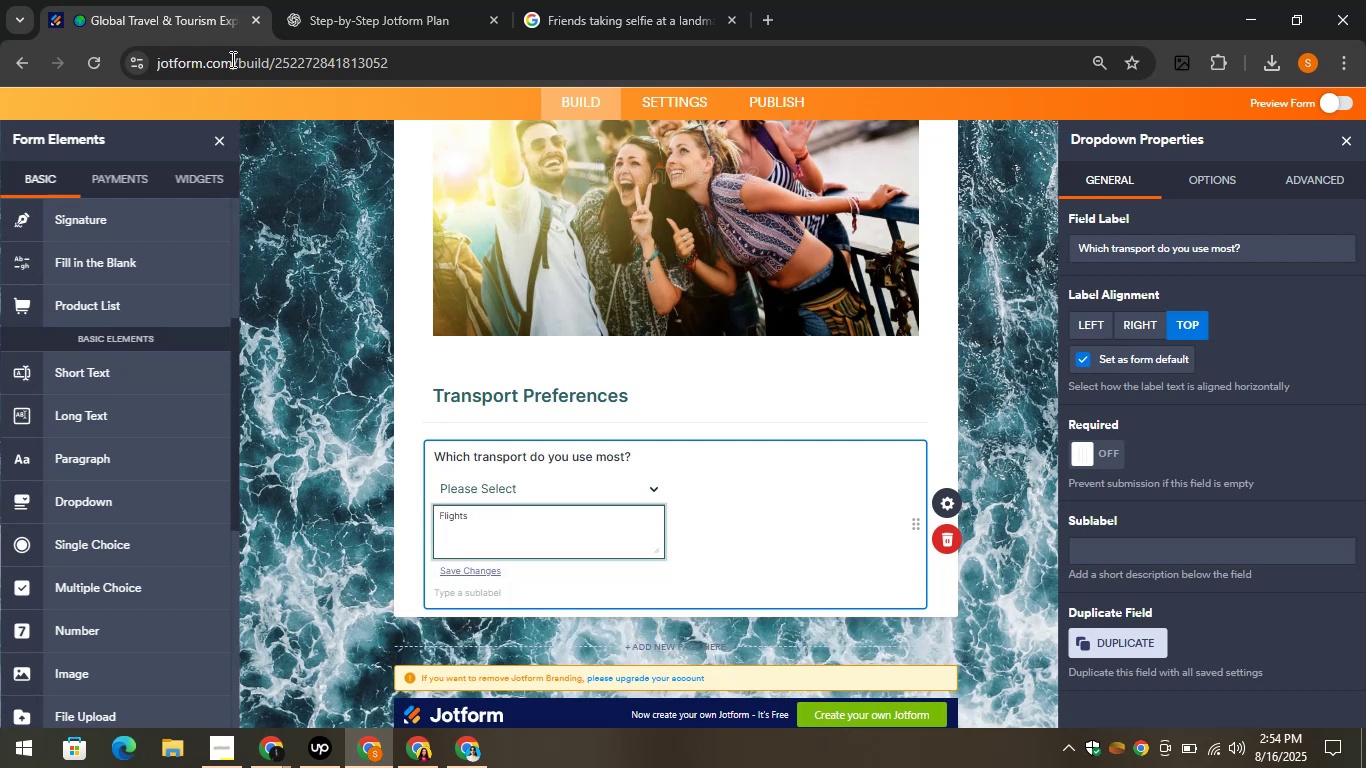 
left_click([301, 0])
 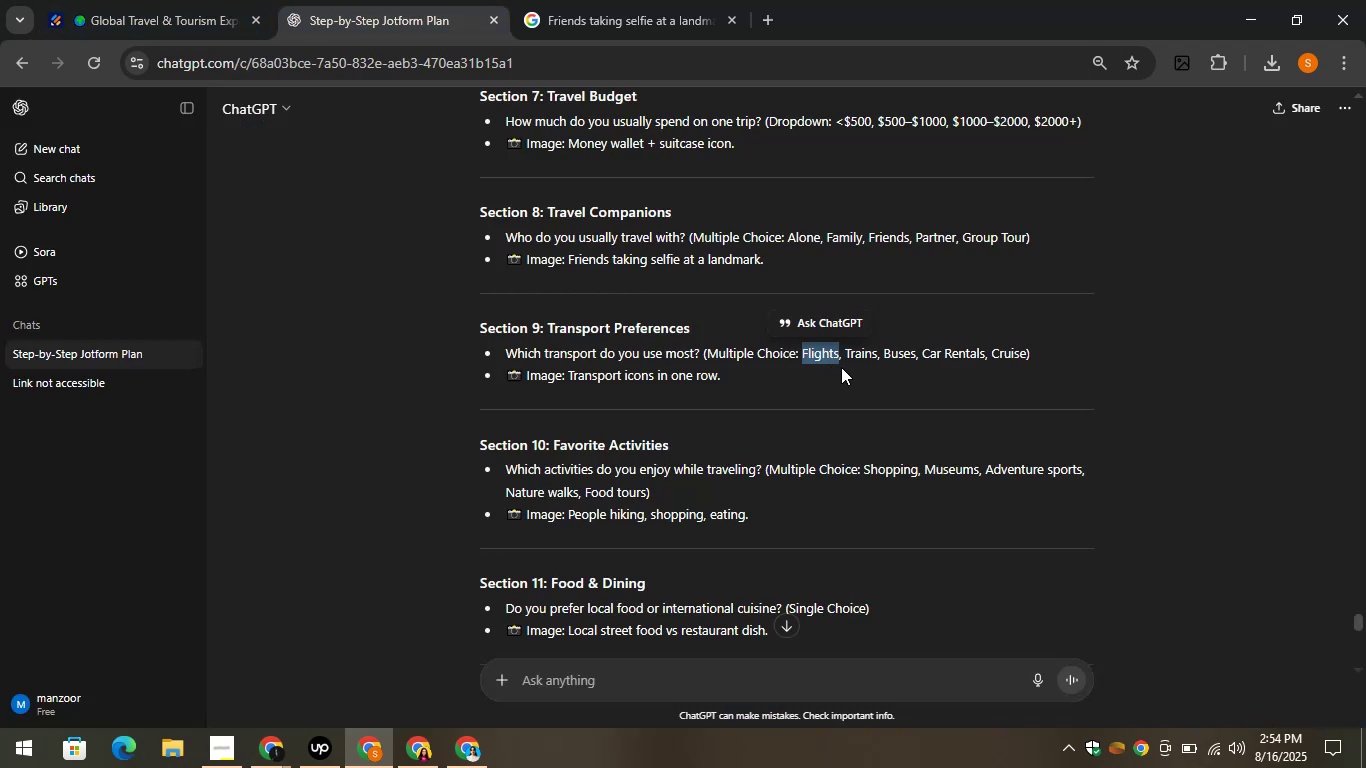 
left_click_drag(start_coordinate=[840, 352], to_coordinate=[869, 356])
 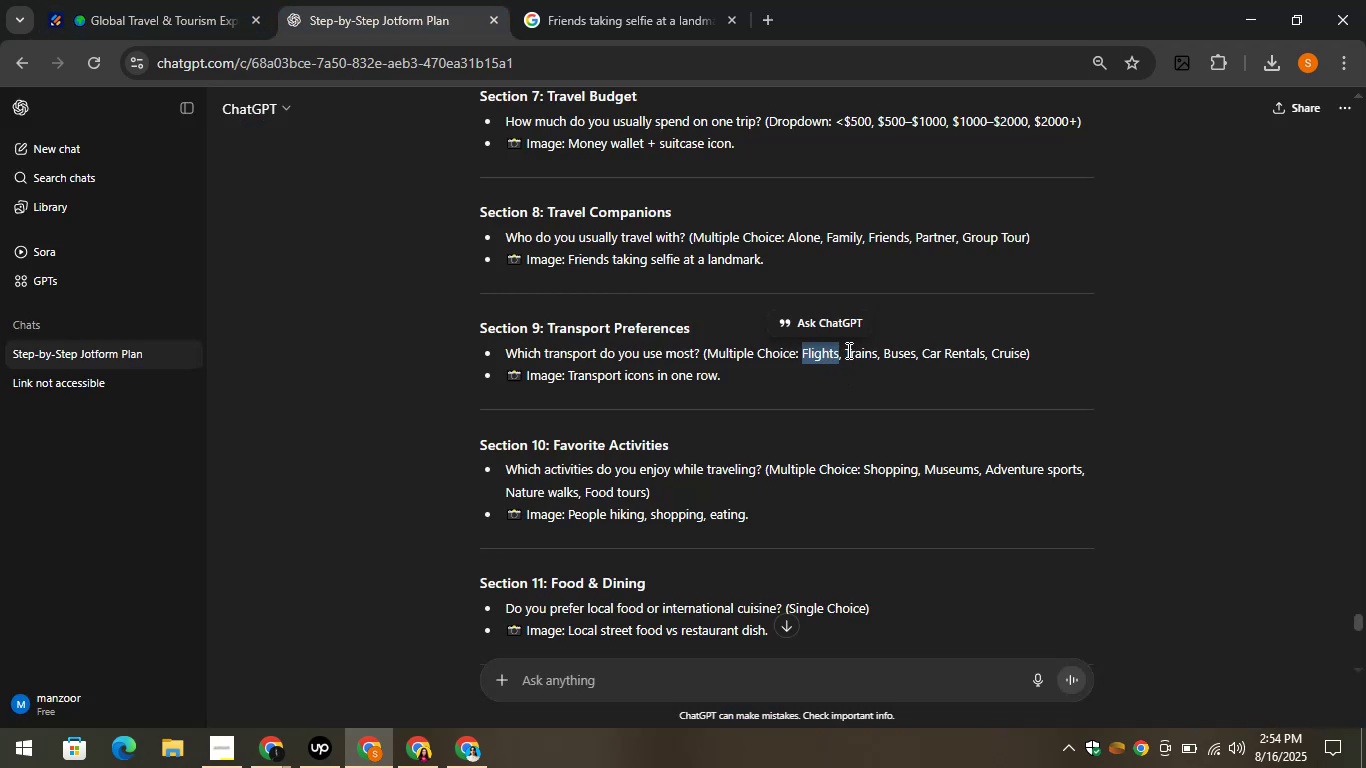 
left_click_drag(start_coordinate=[844, 350], to_coordinate=[878, 356])
 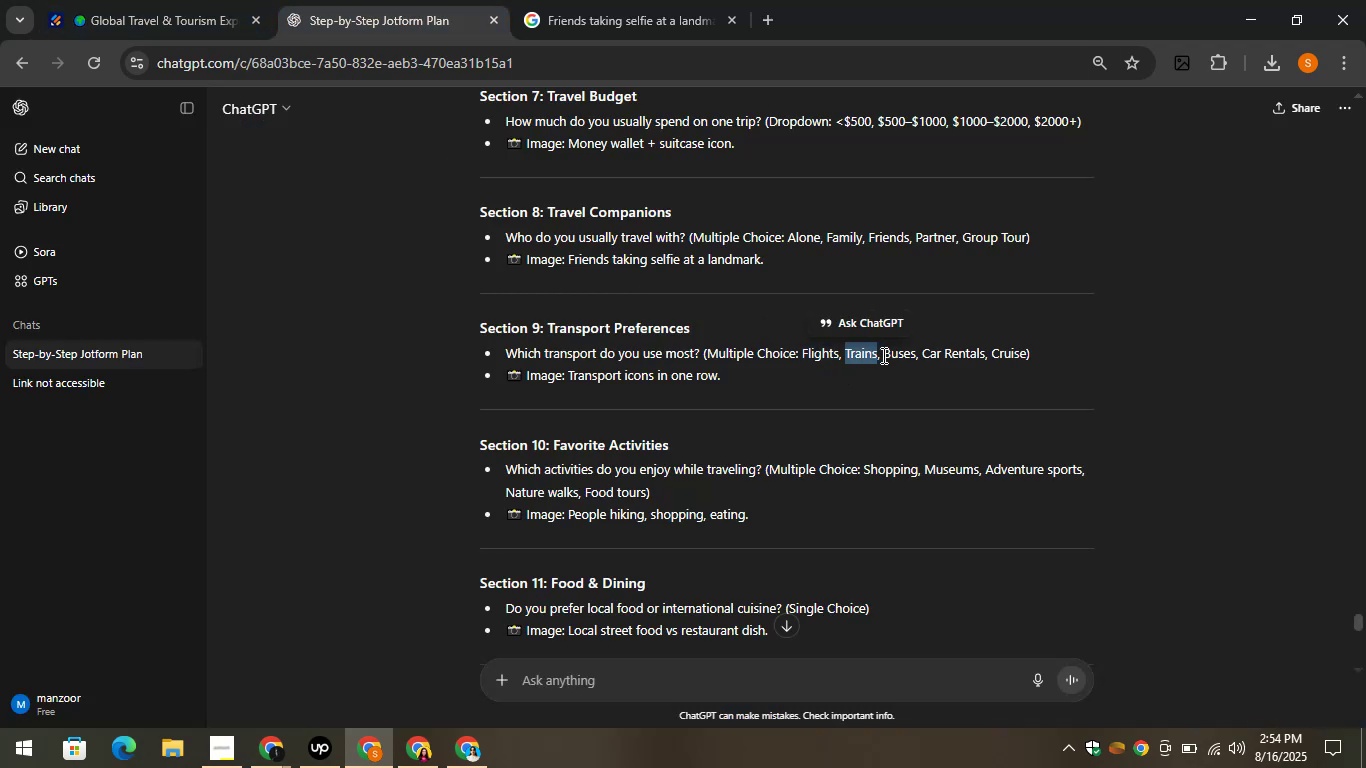 
key(Control+C)
 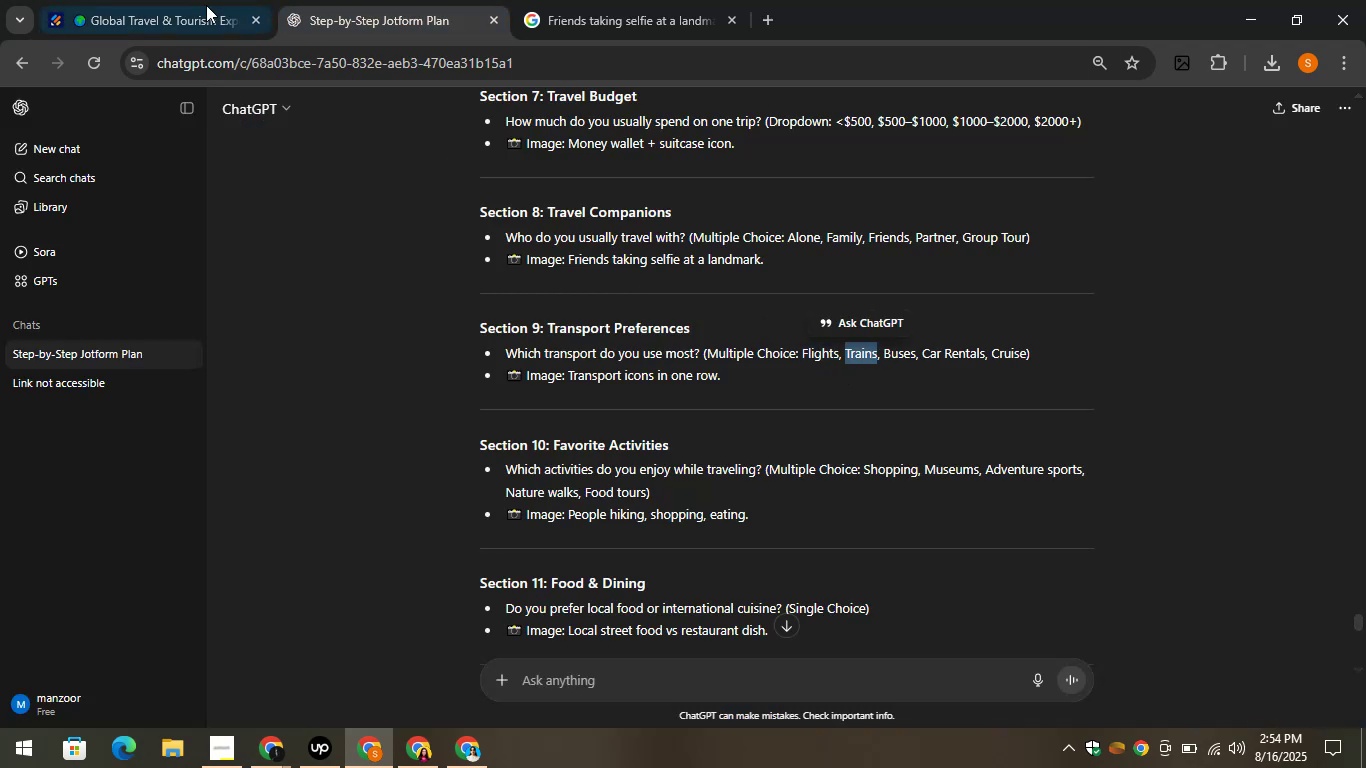 
left_click([188, 0])
 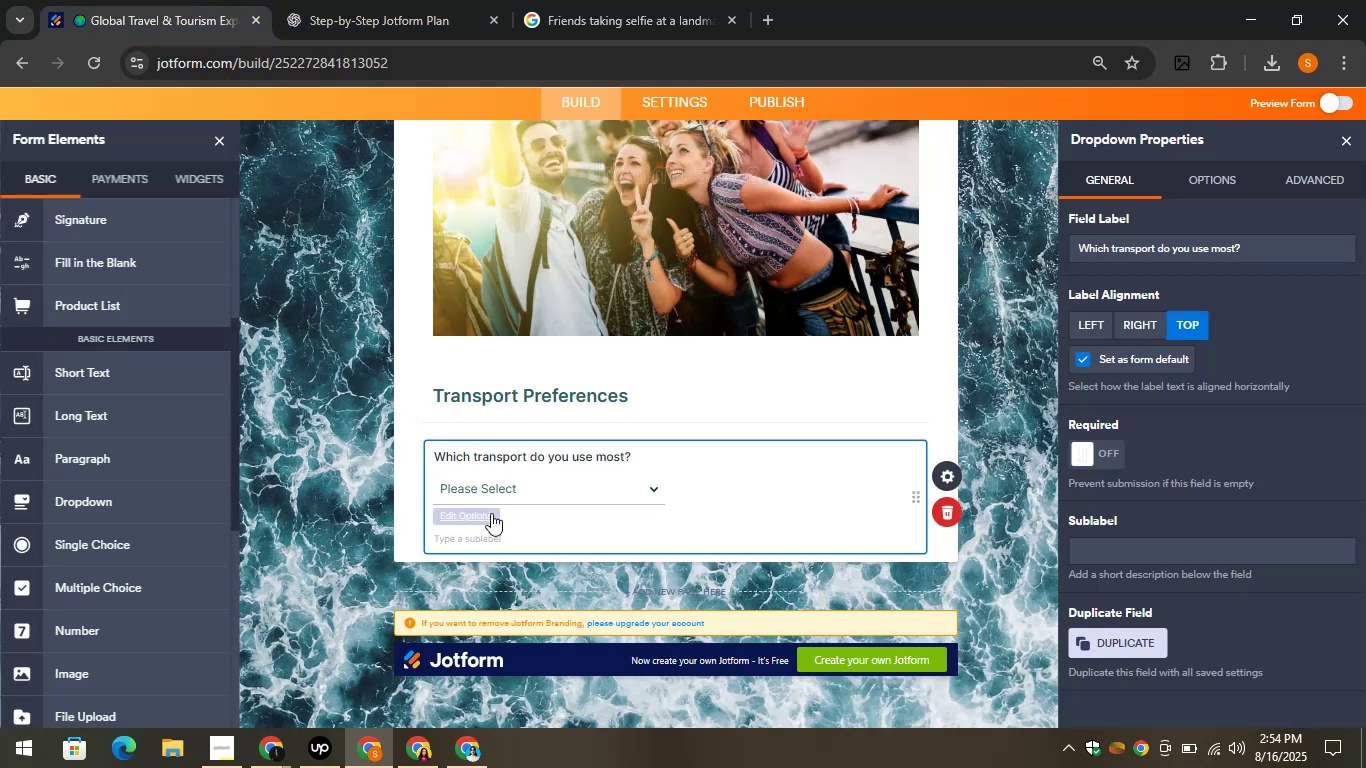 
left_click([476, 517])
 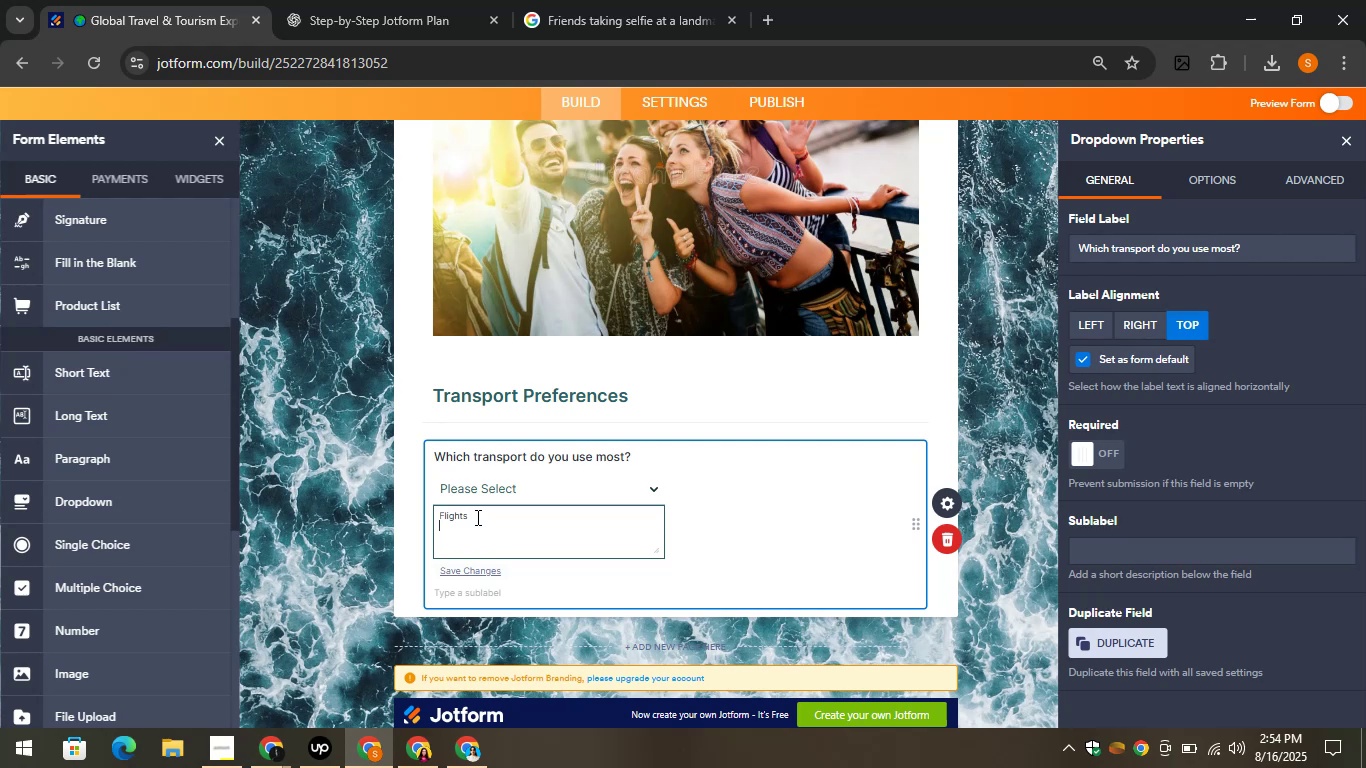 
key(Control+V)
 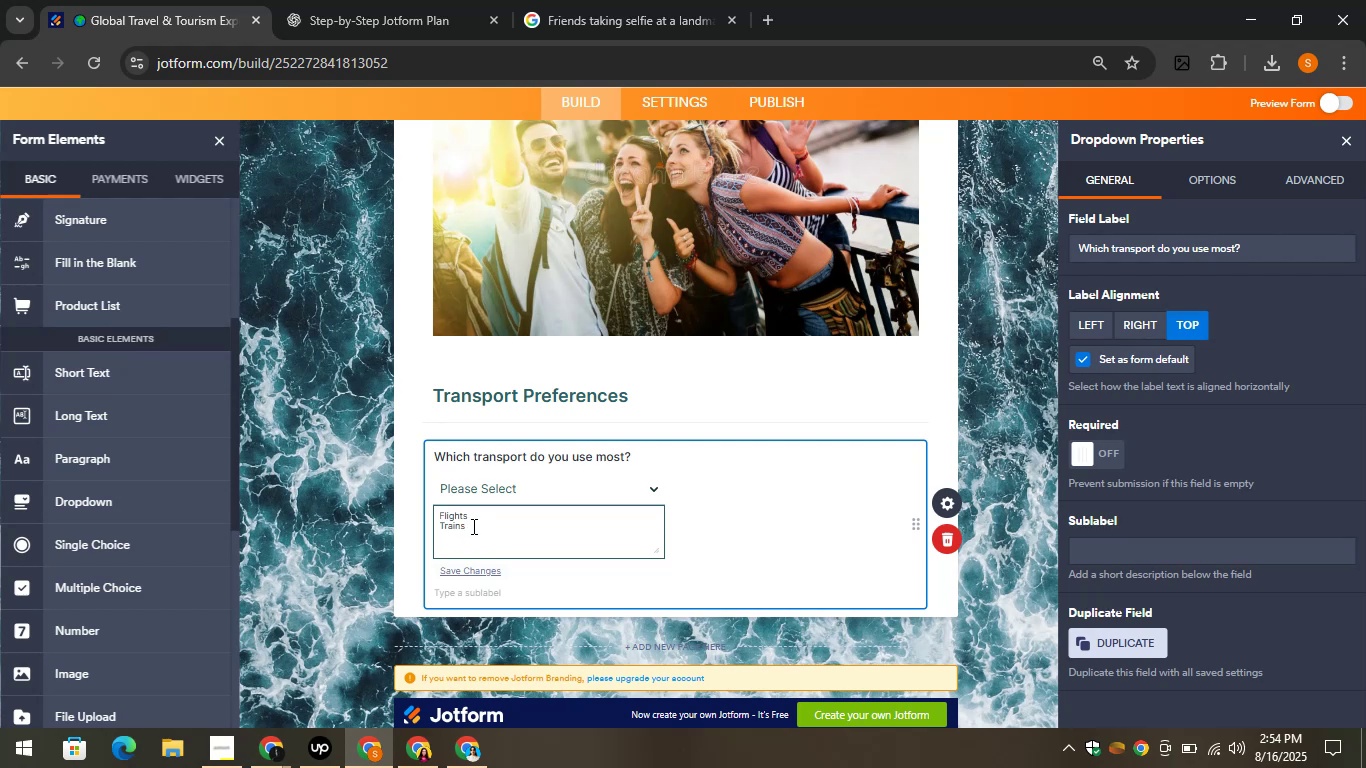 
key(Enter)
 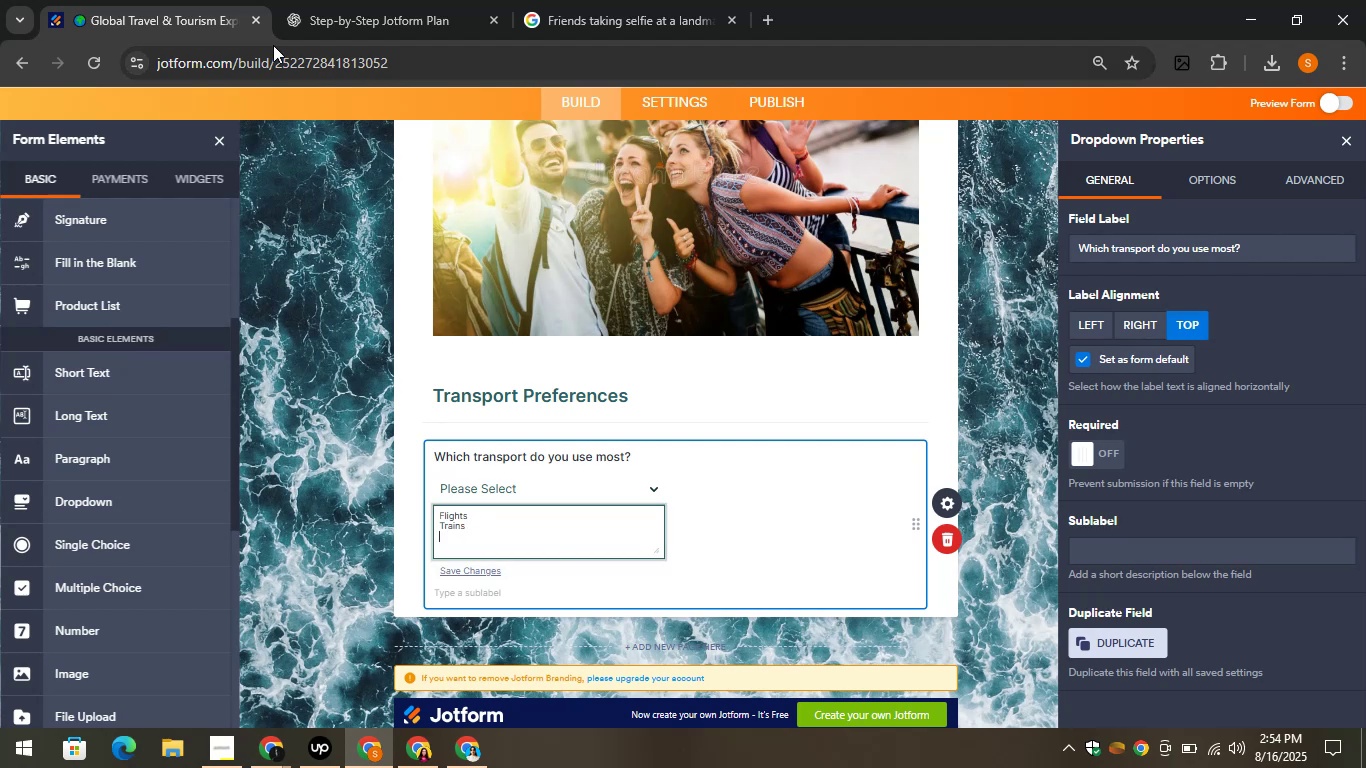 
left_click([329, 0])
 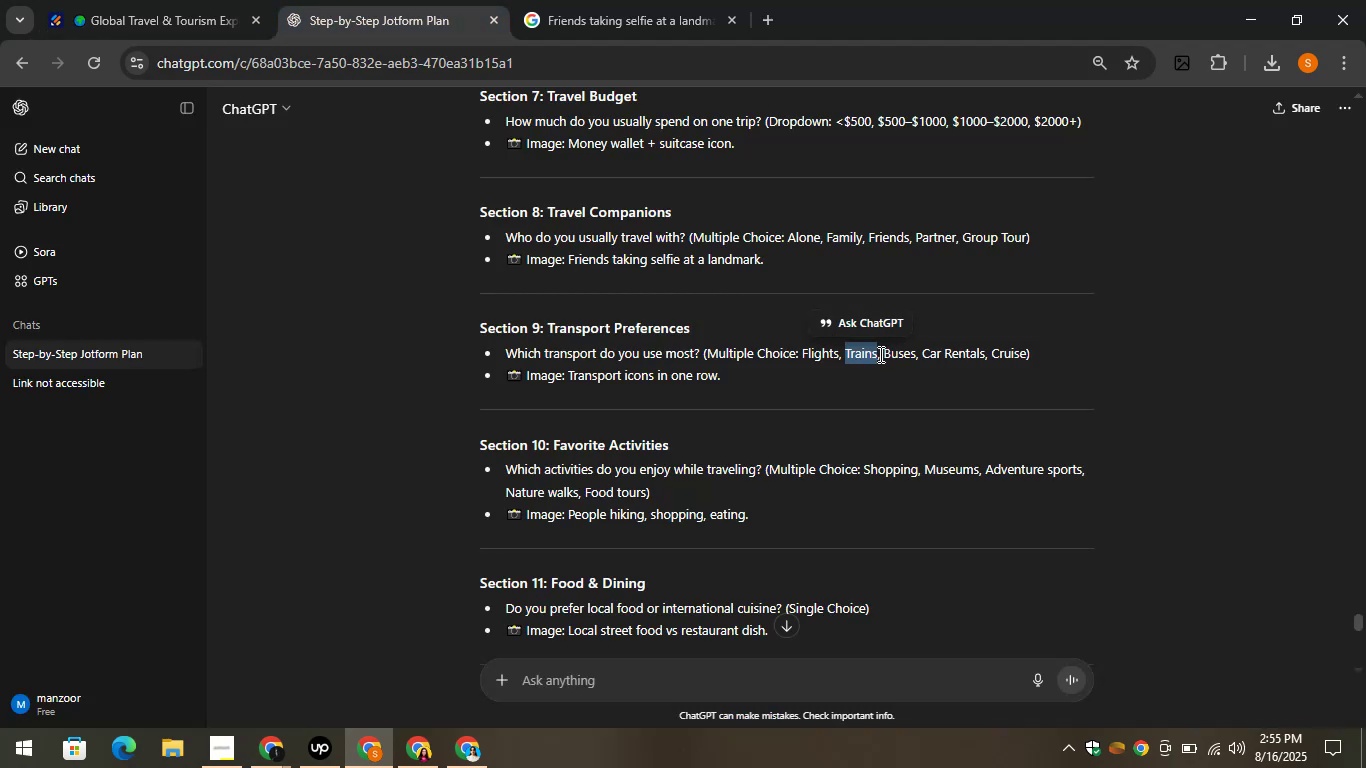 
left_click_drag(start_coordinate=[880, 354], to_coordinate=[918, 357])
 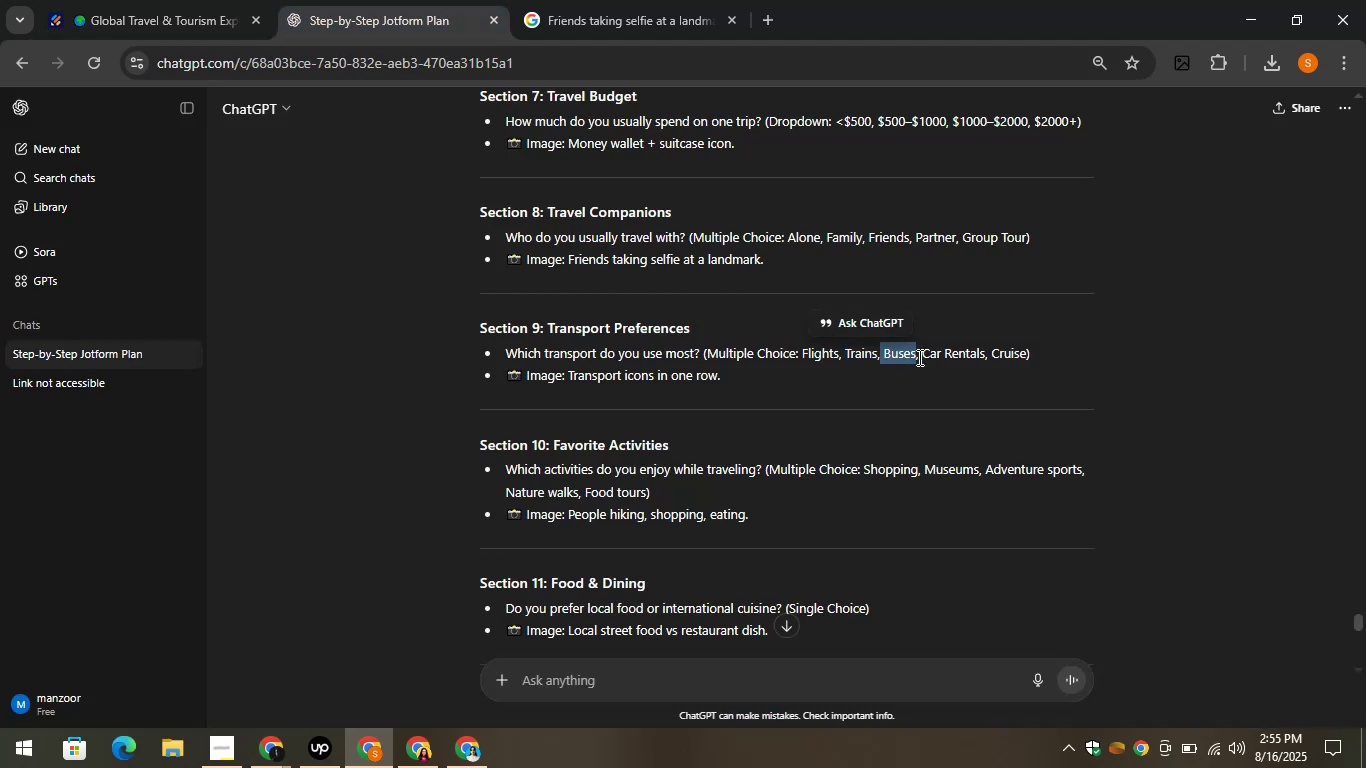 
key(Control+C)
 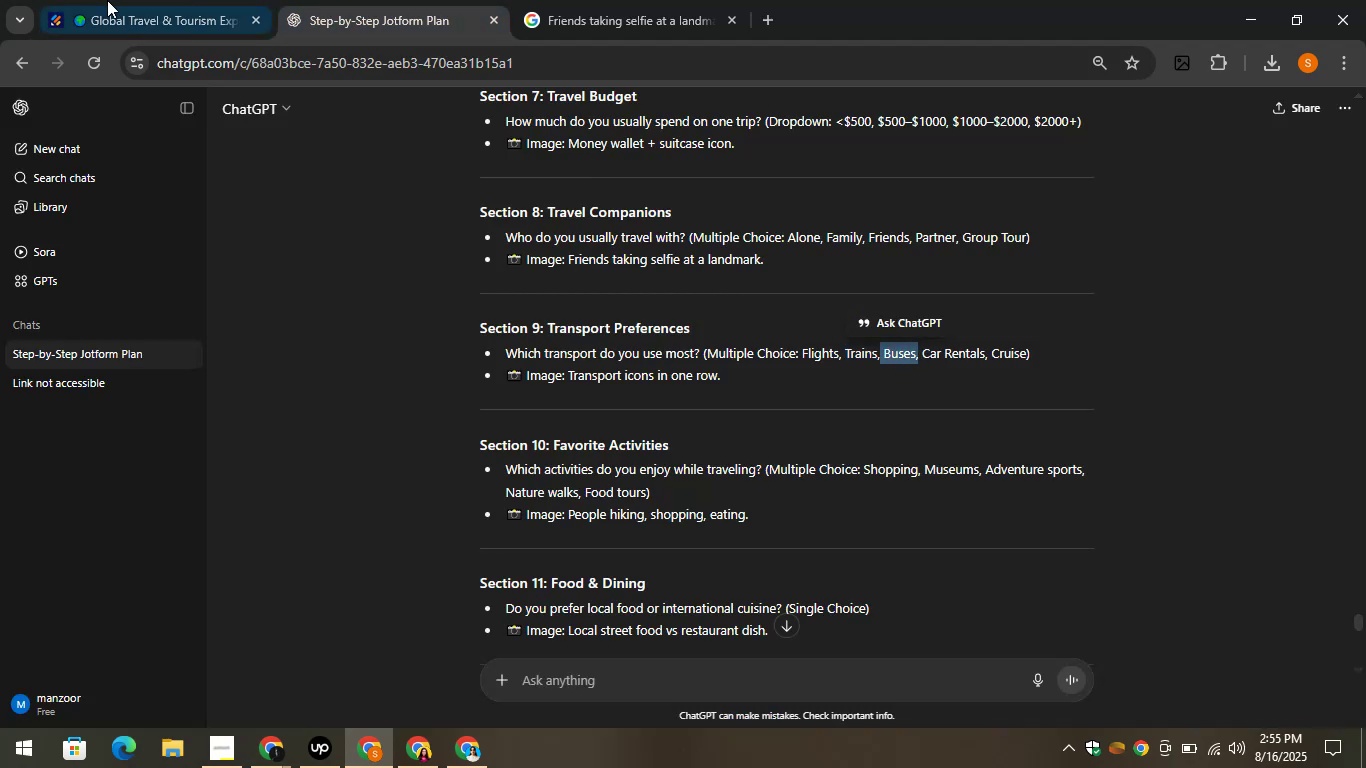 
left_click([108, 0])
 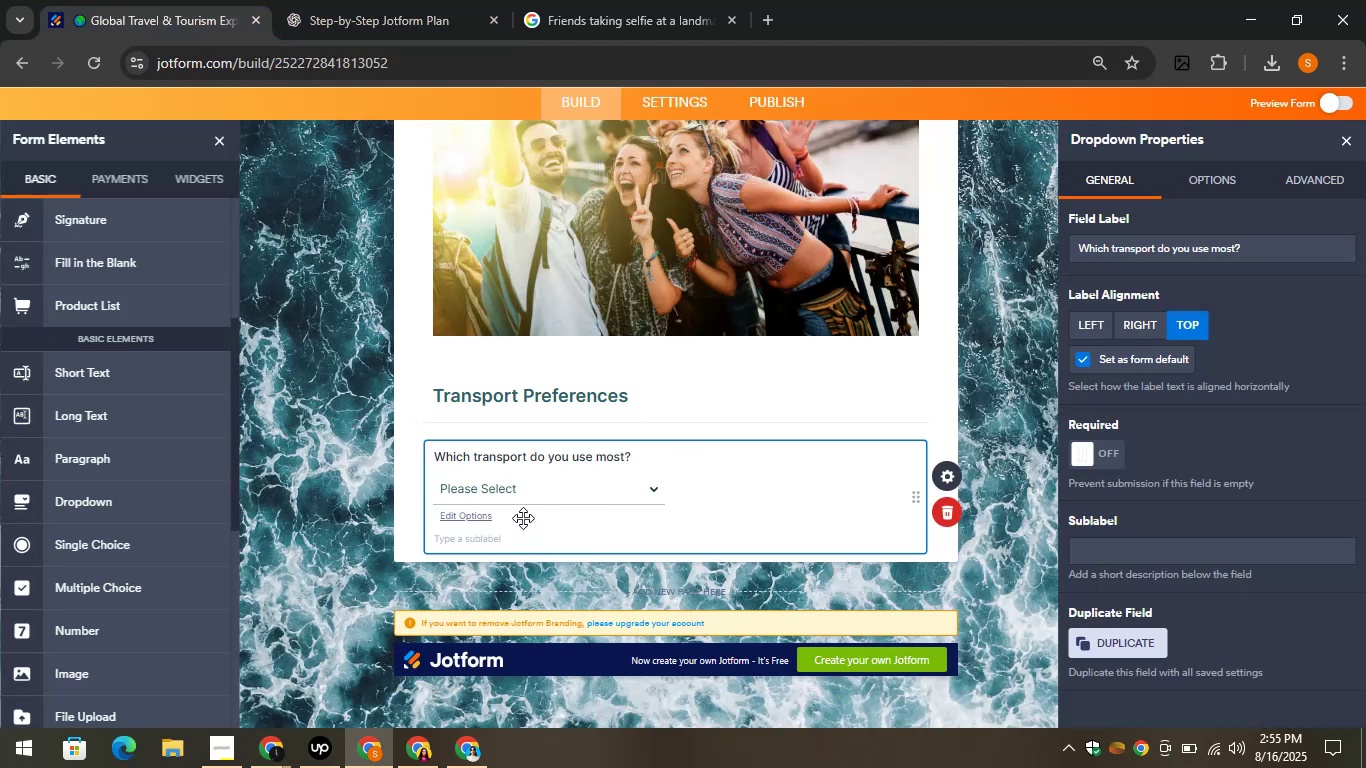 
left_click([470, 514])
 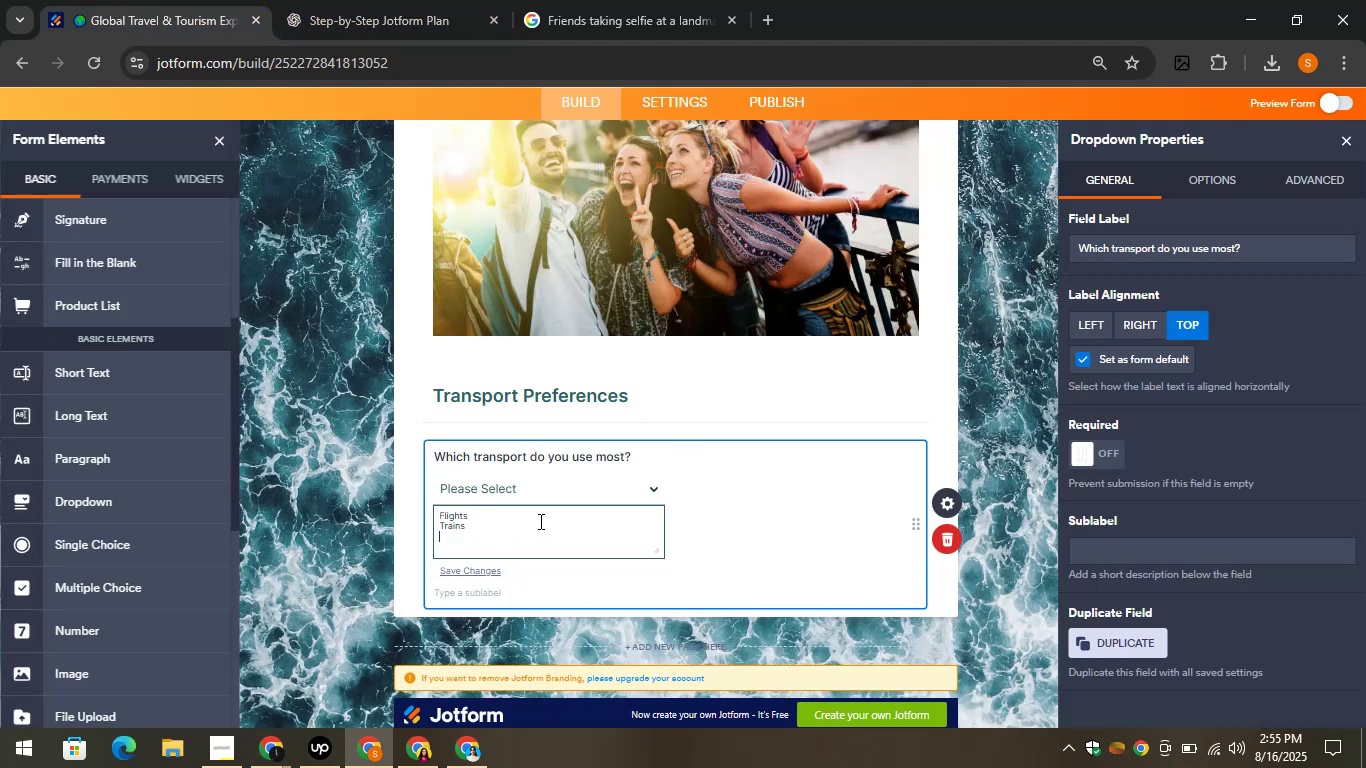 
key(Control+V)
 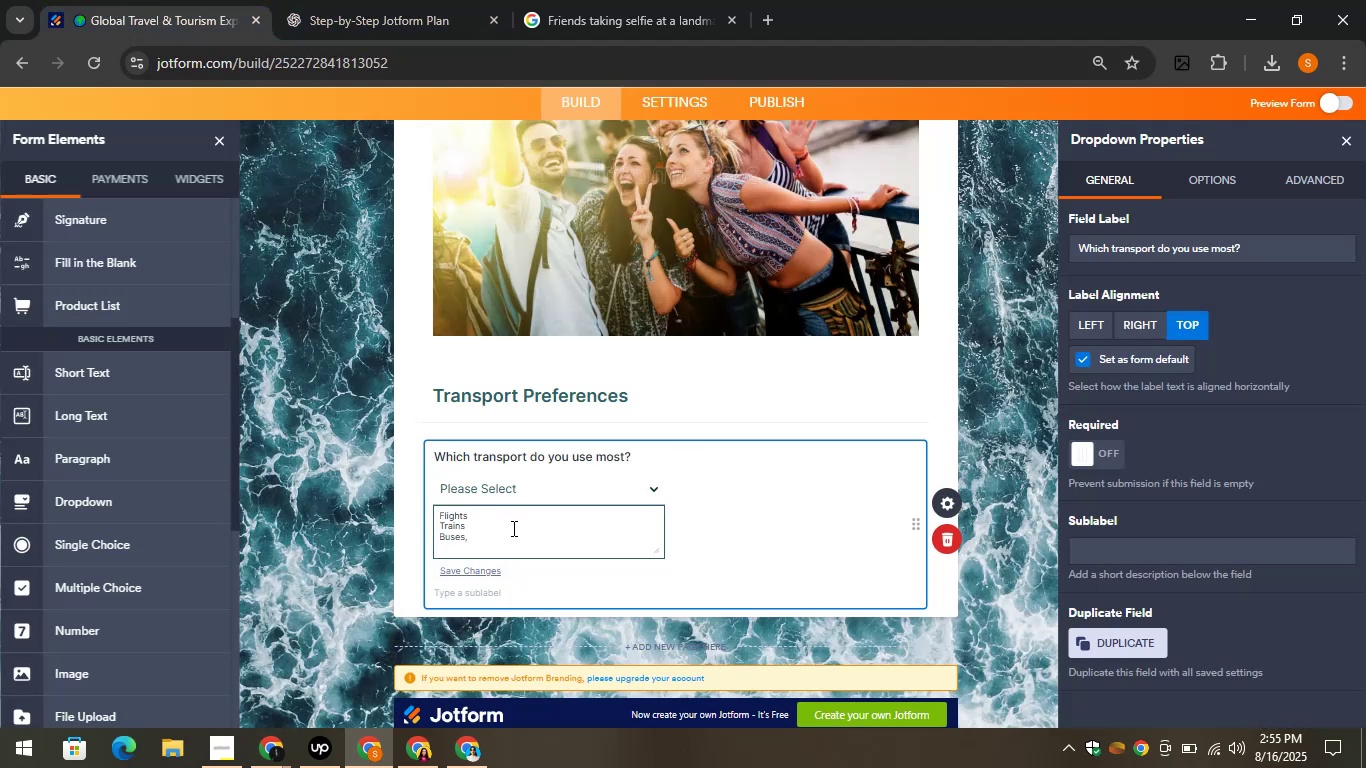 
key(Enter)
 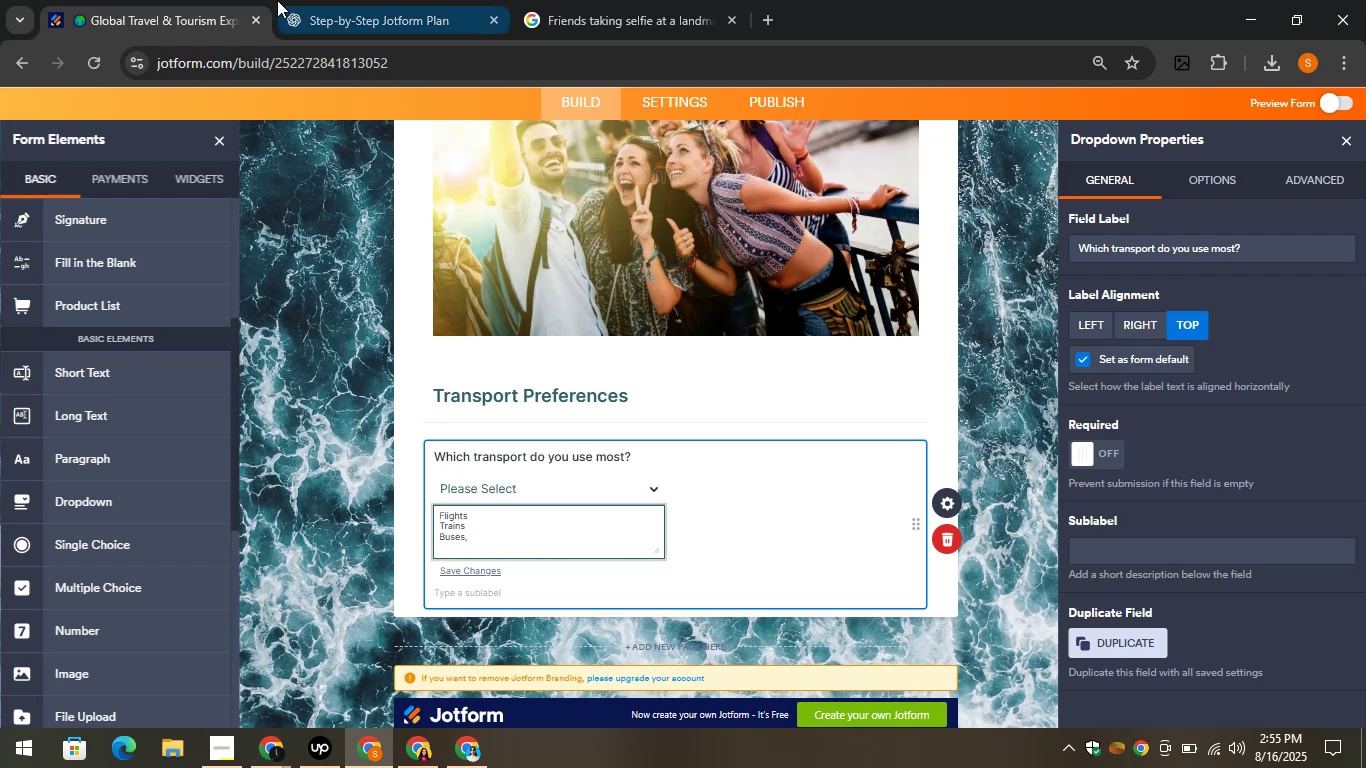 
left_click([312, 2])
 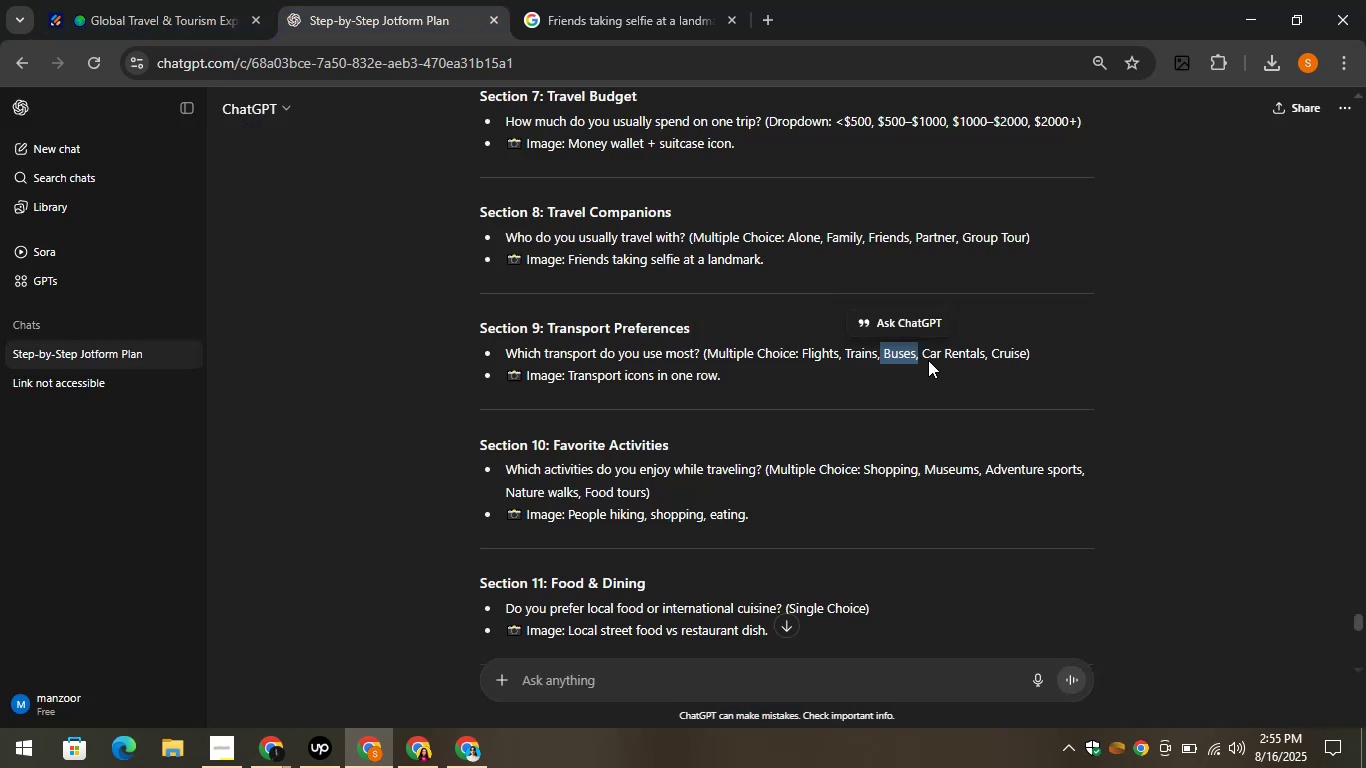 
left_click_drag(start_coordinate=[923, 355], to_coordinate=[983, 360])
 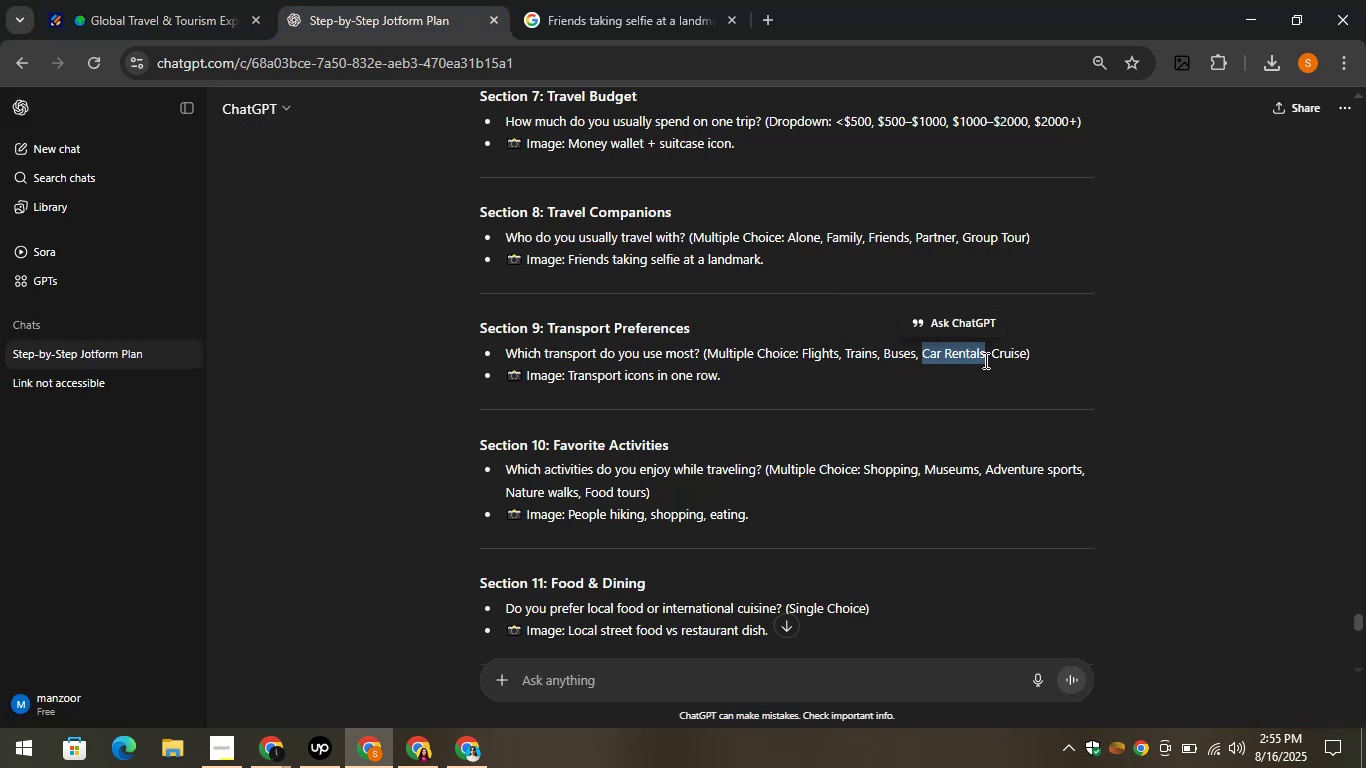 
key(Control+C)
 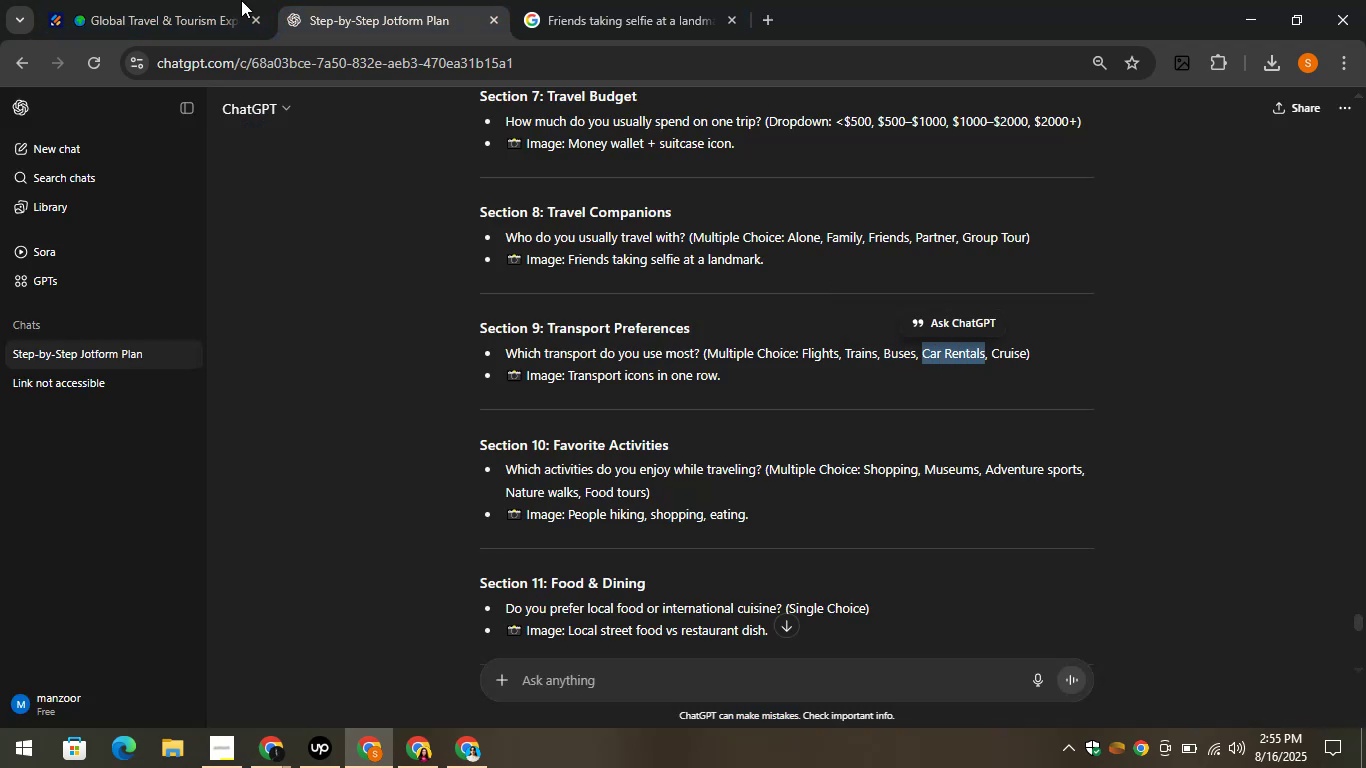 
left_click([189, 0])
 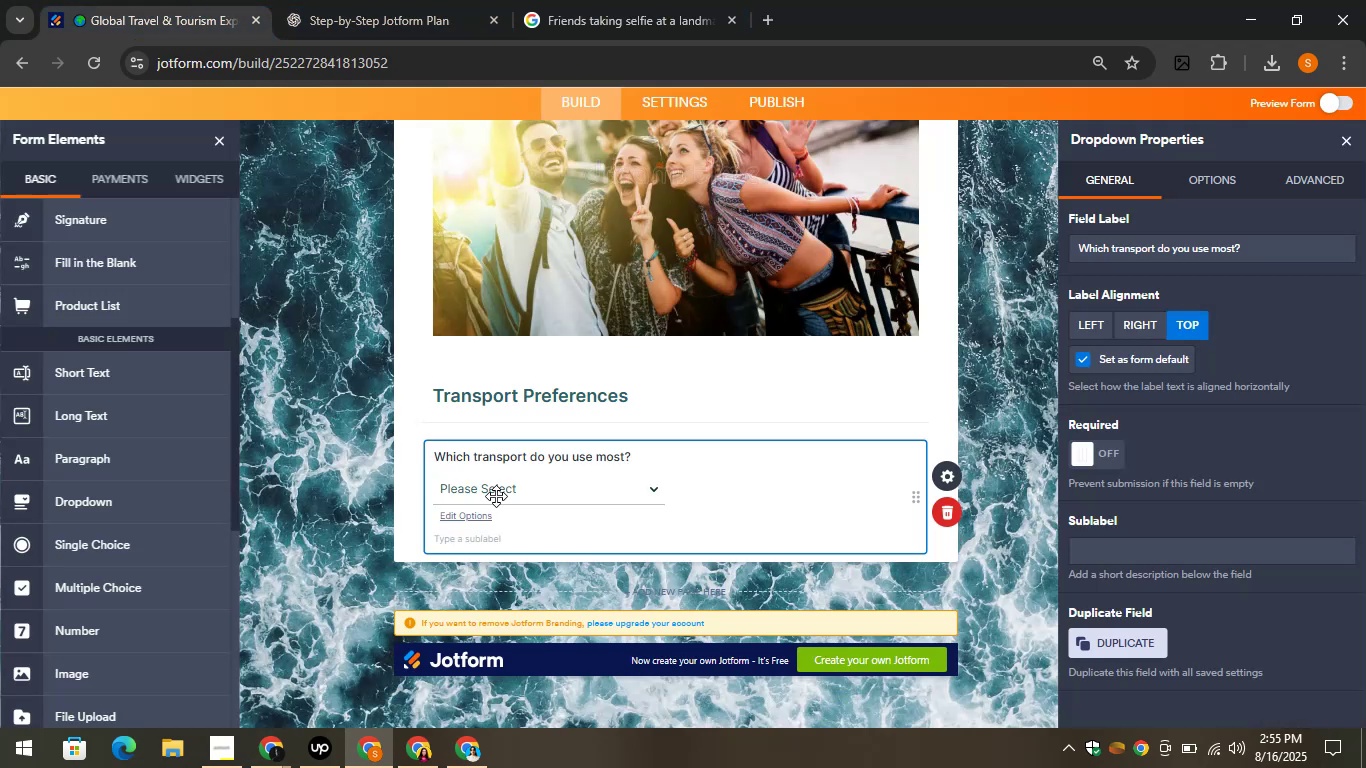 
left_click([454, 516])
 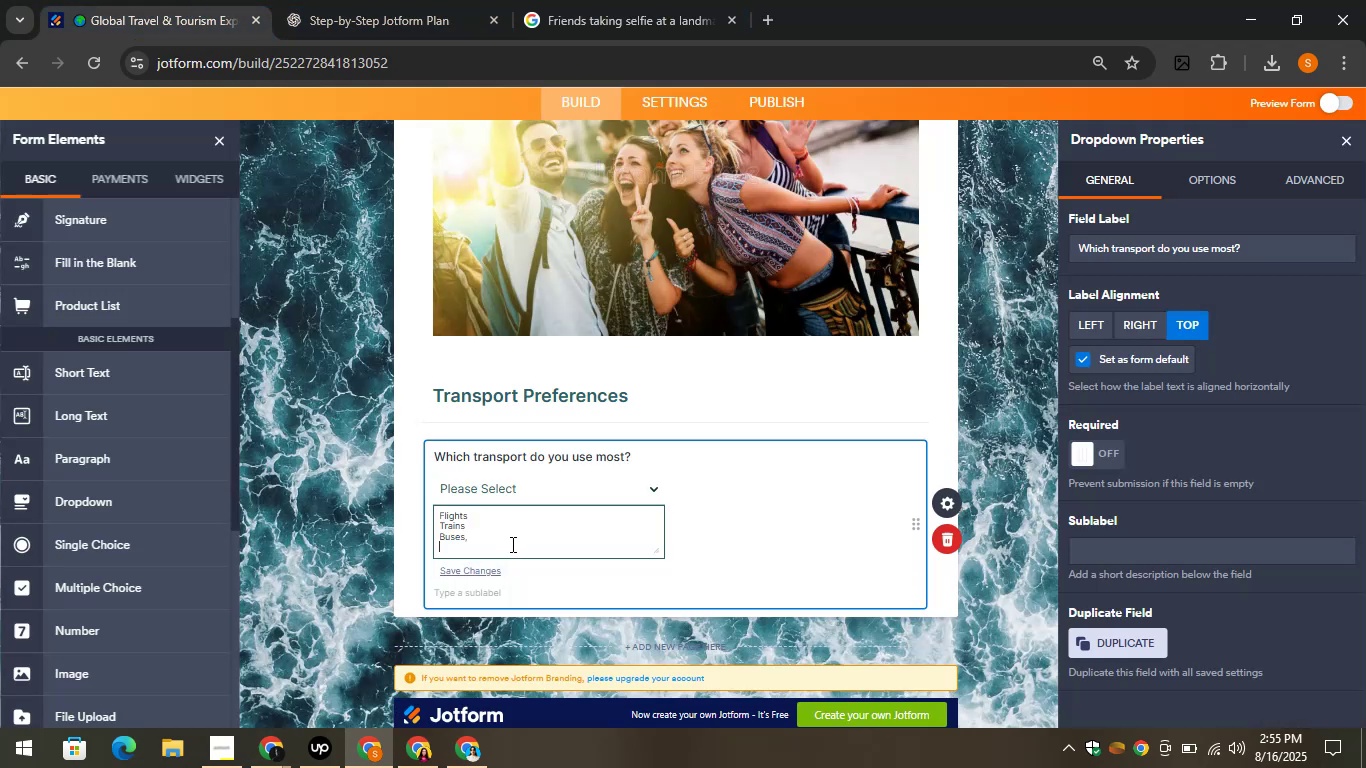 
key(Control+V)
 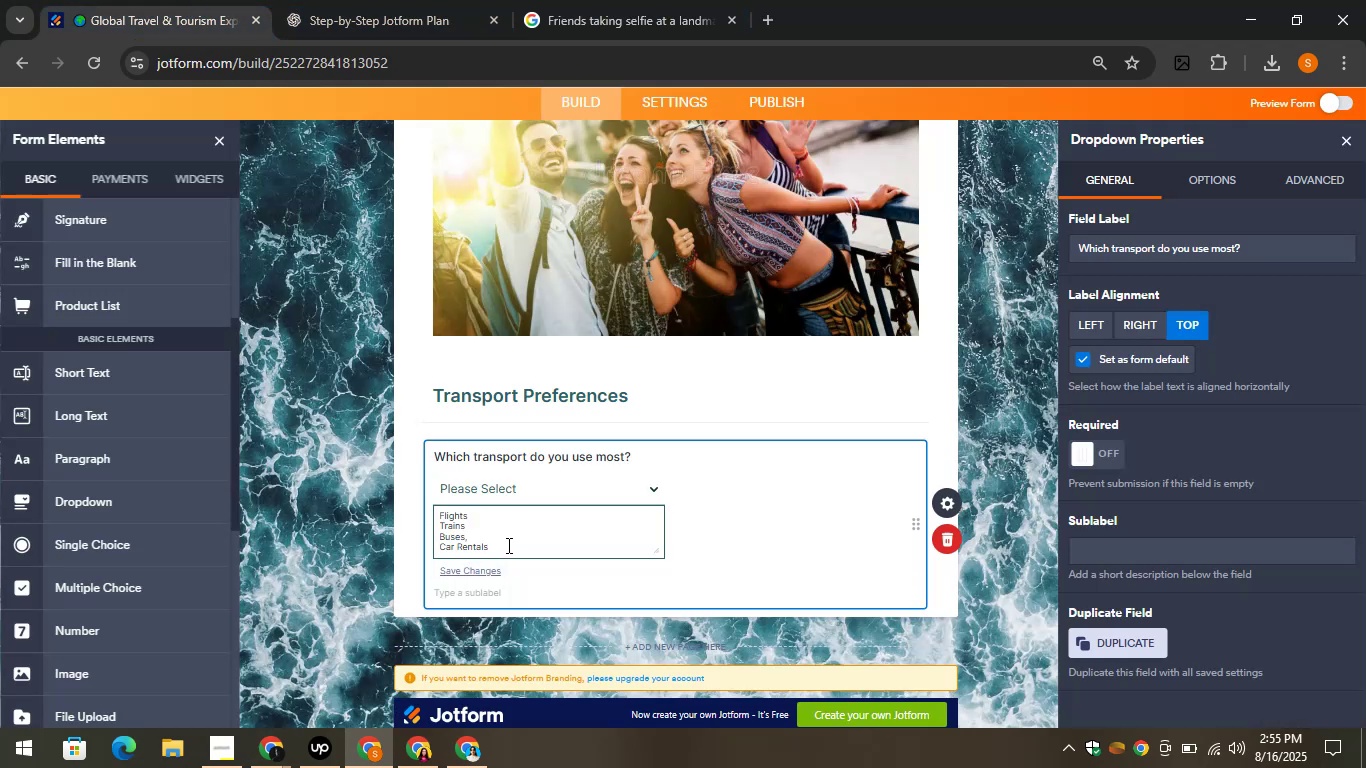 
key(Enter)
 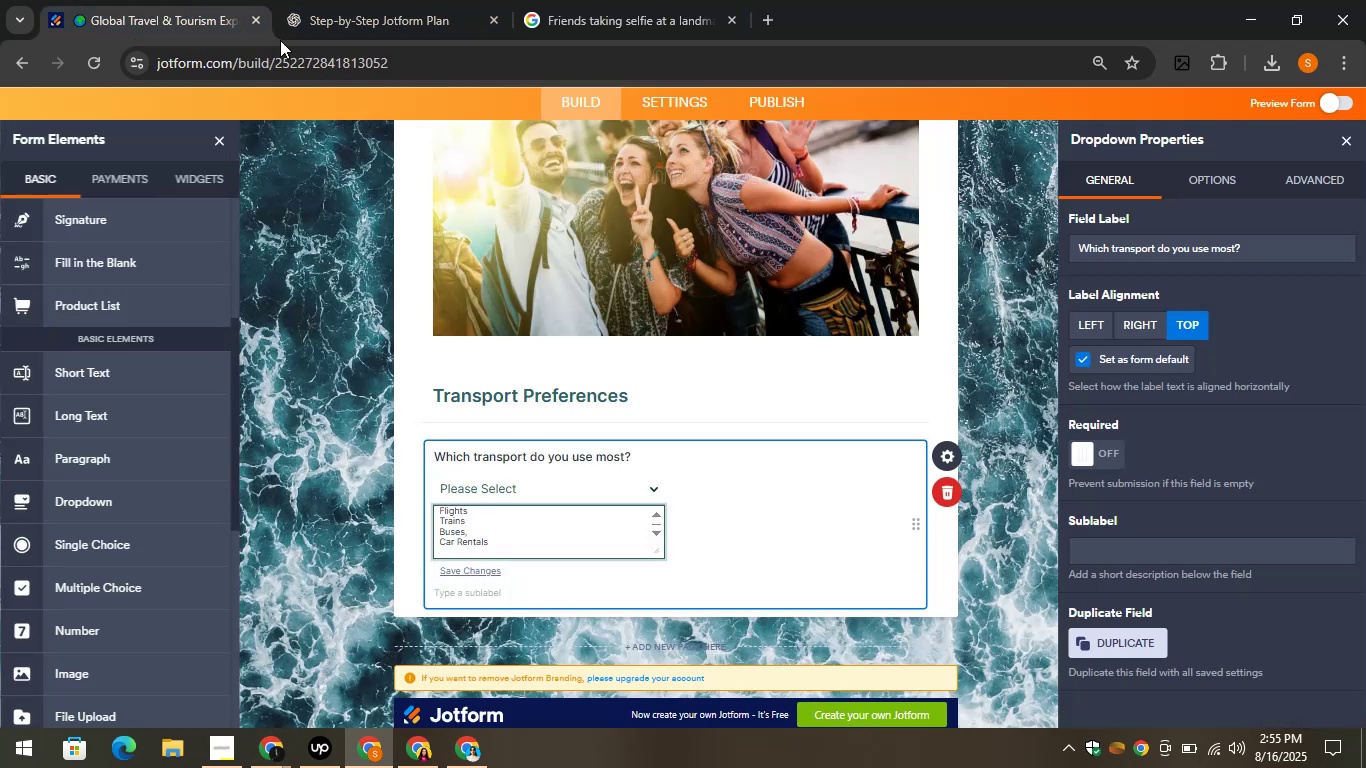 
left_click([311, 0])
 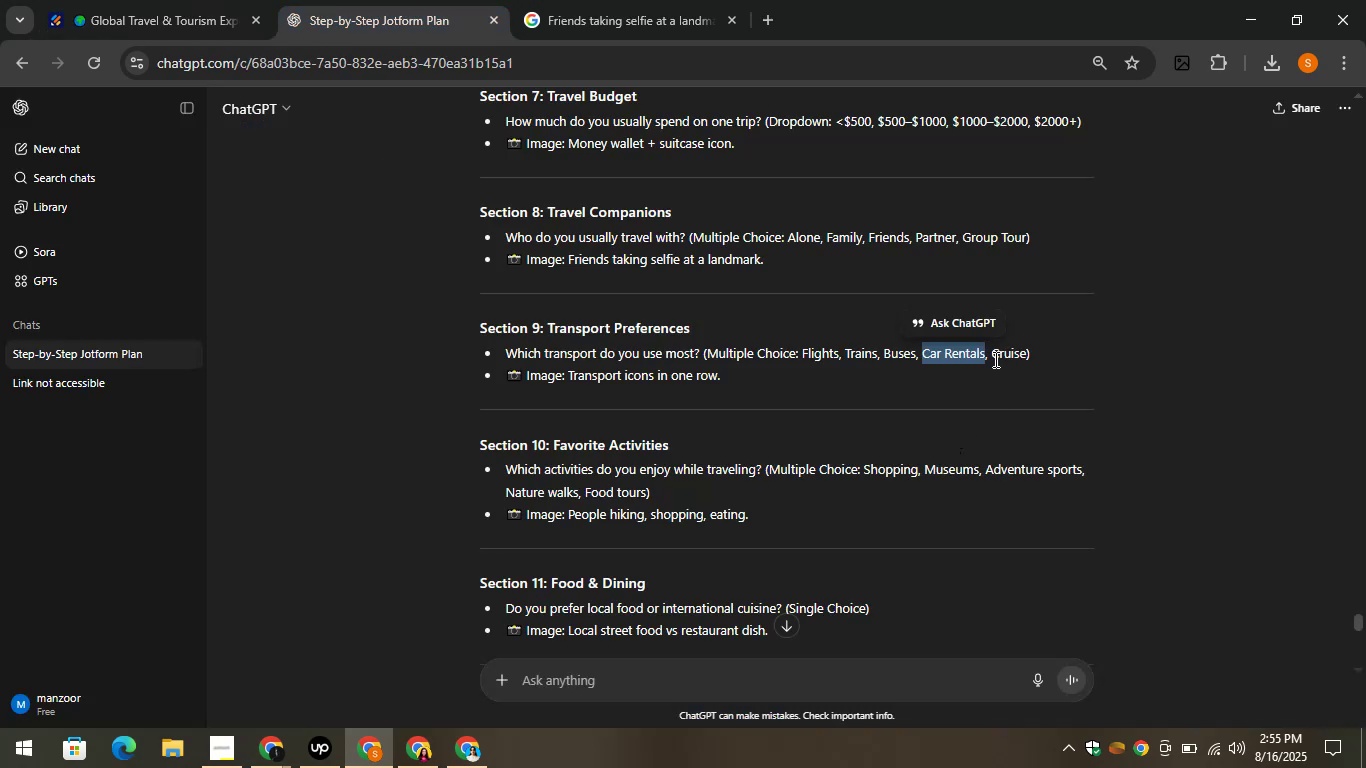 
left_click_drag(start_coordinate=[989, 353], to_coordinate=[1029, 364])
 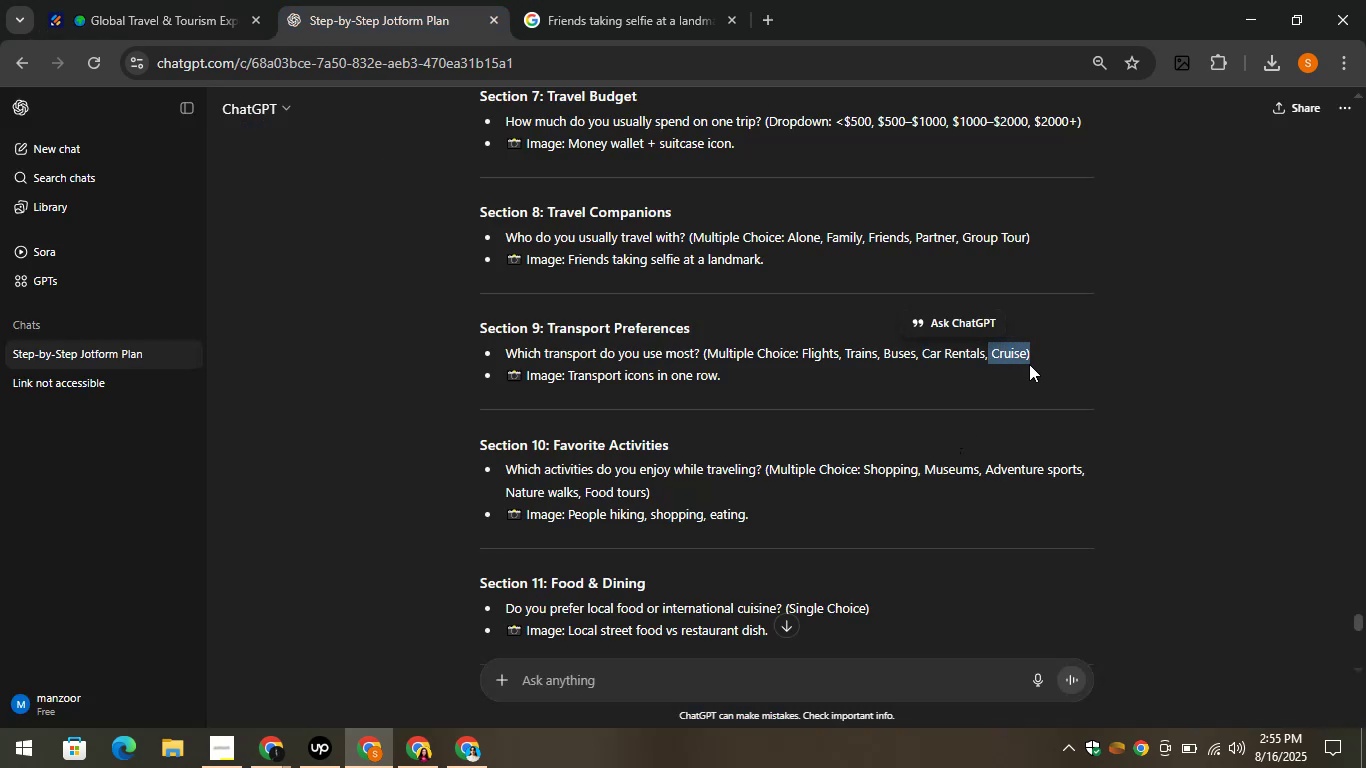 
hold_key(key=ControlLeft, duration=0.78)
 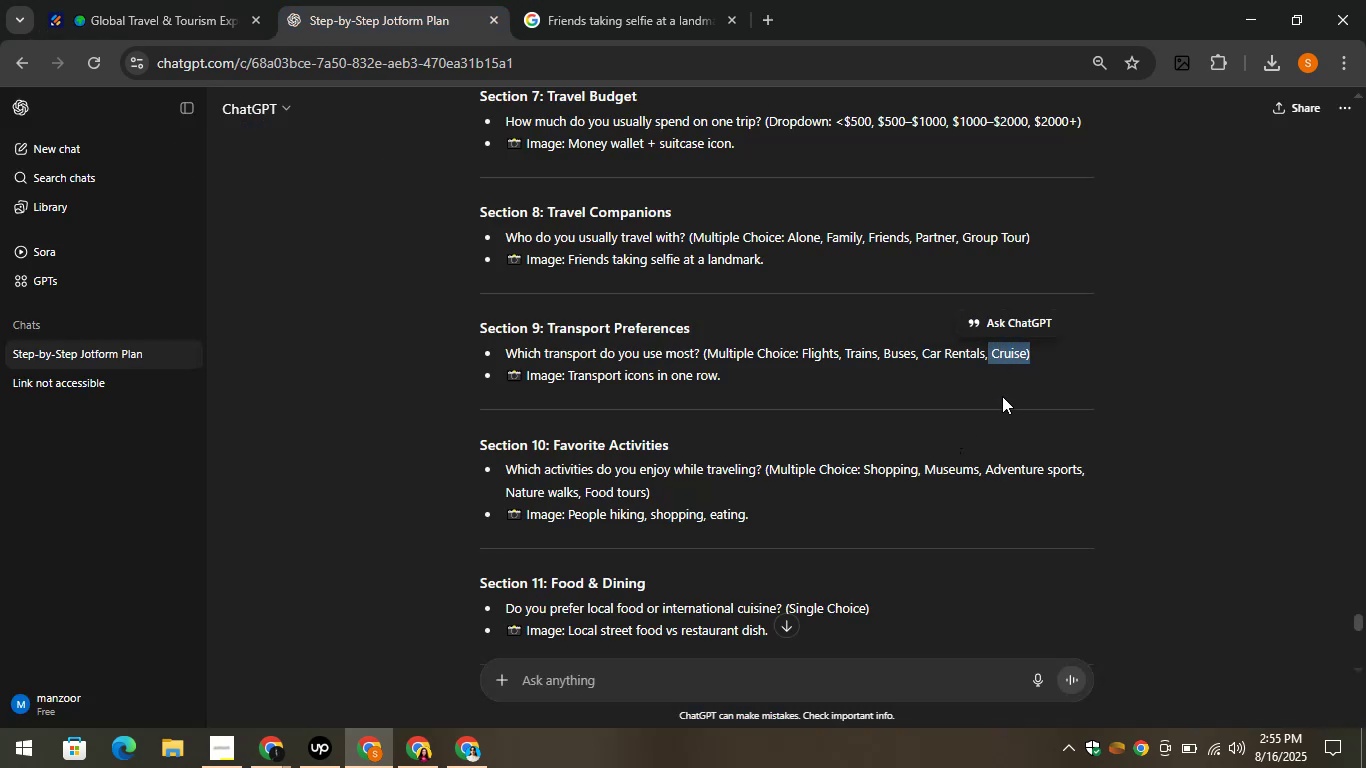 
left_click([1002, 396])
 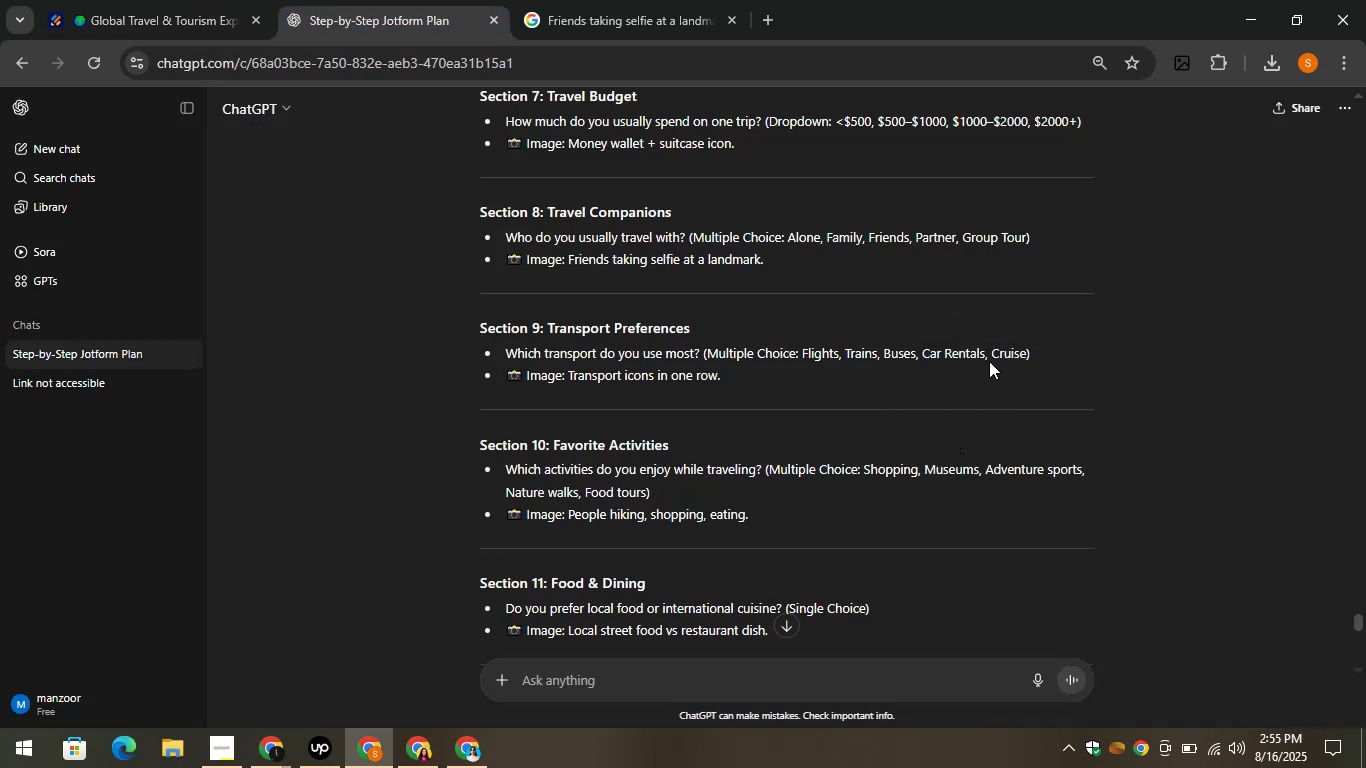 
left_click_drag(start_coordinate=[990, 357], to_coordinate=[1025, 359])
 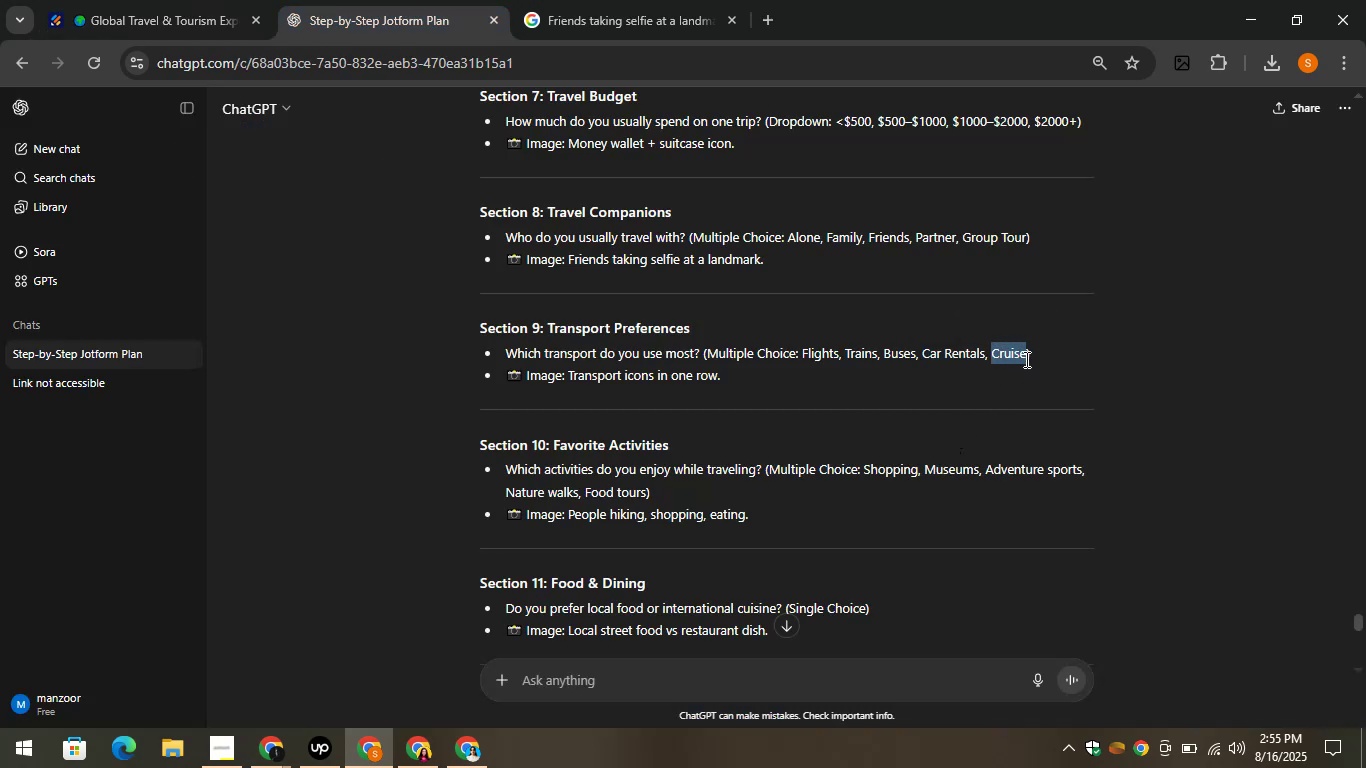 
key(Control+C)
 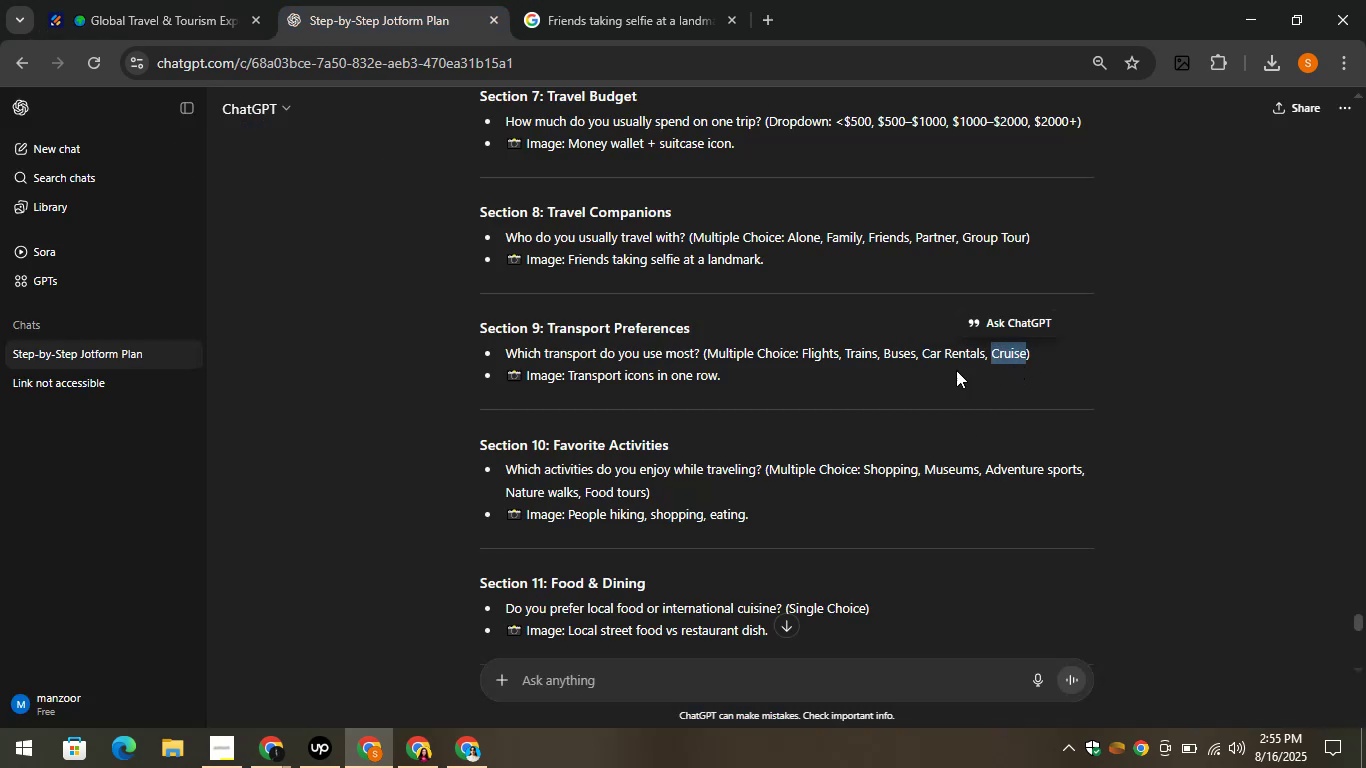 
left_click([147, 0])
 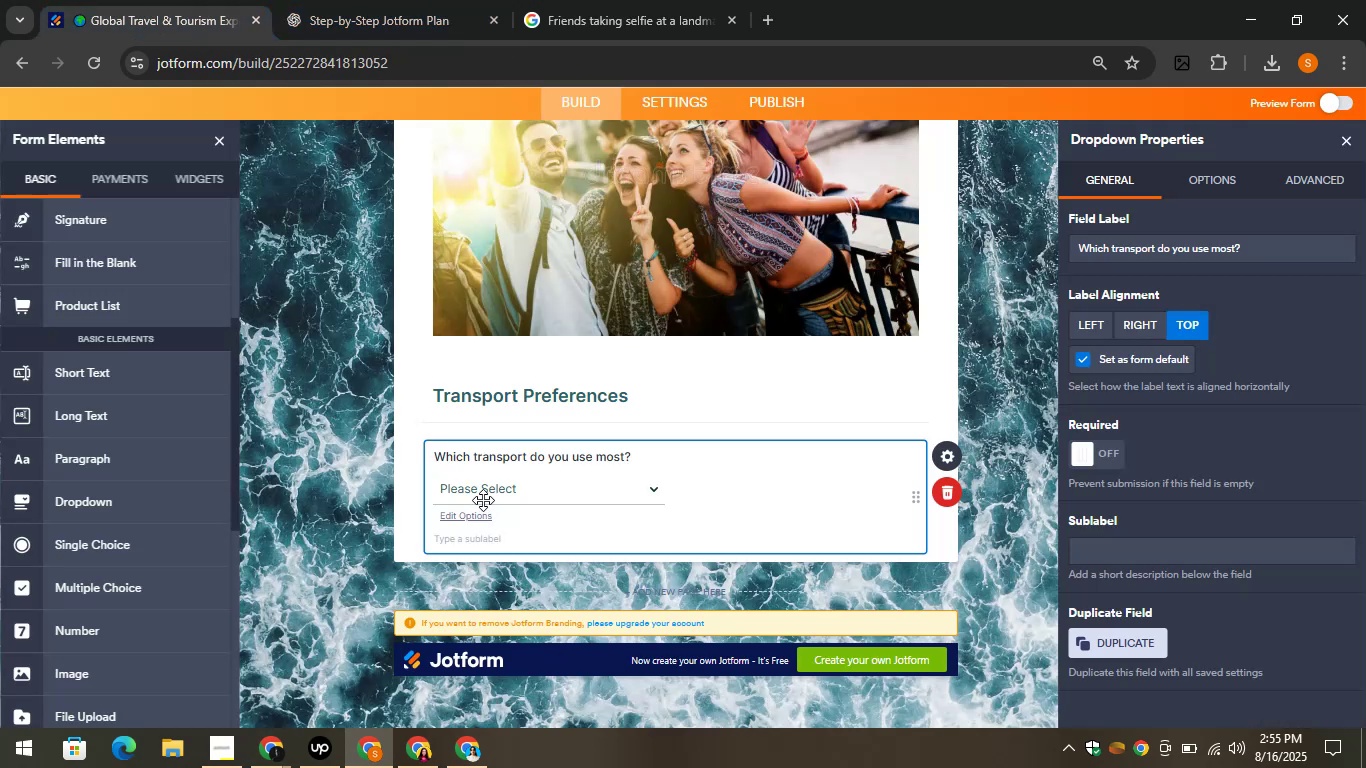 
left_click([475, 515])
 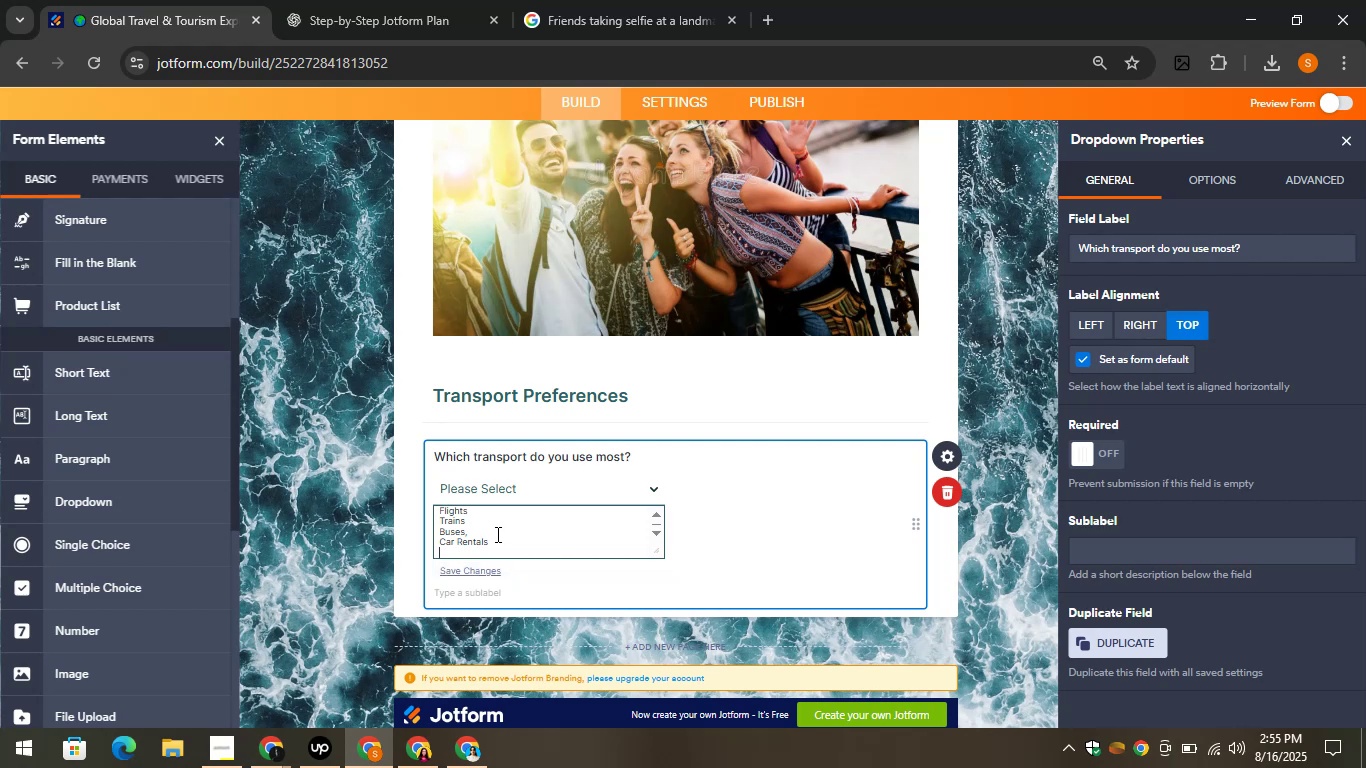 
key(Control+V)
 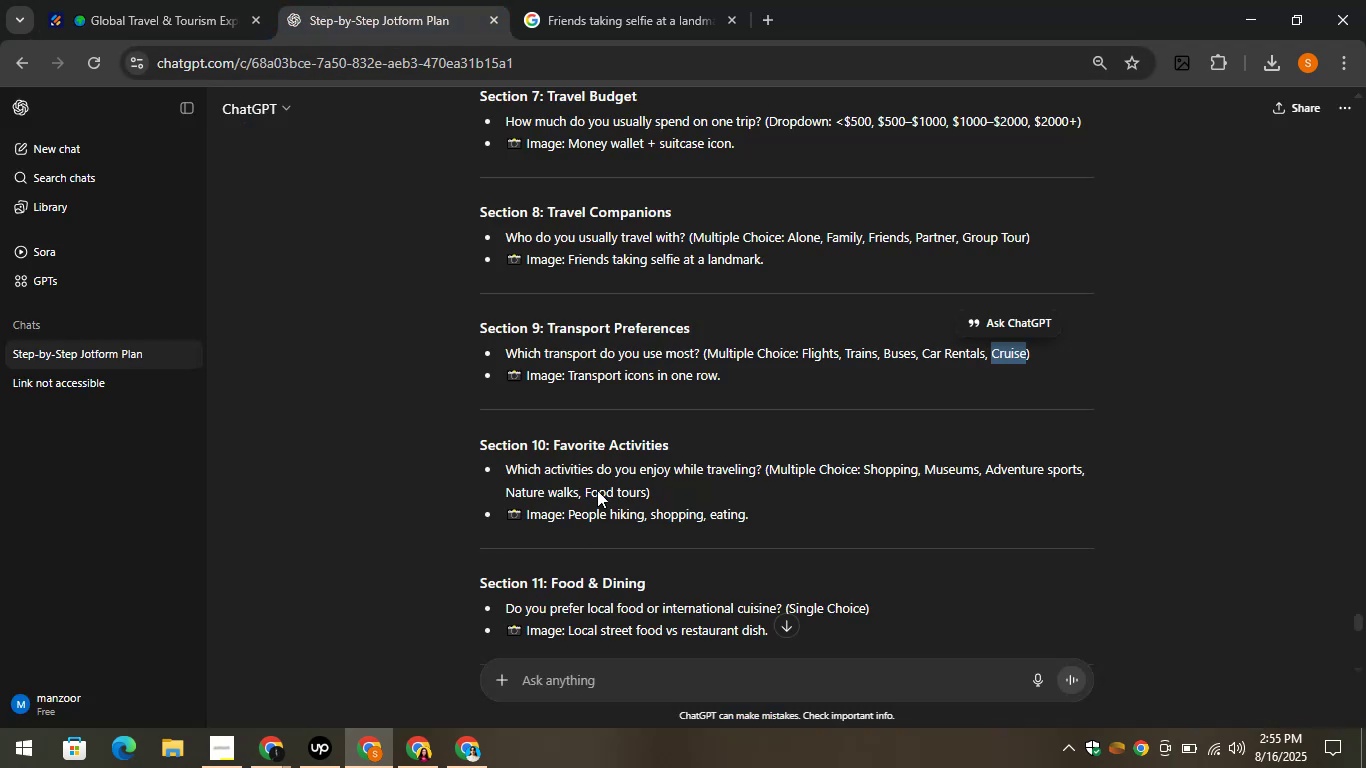 
left_click_drag(start_coordinate=[718, 382], to_coordinate=[574, 376])
 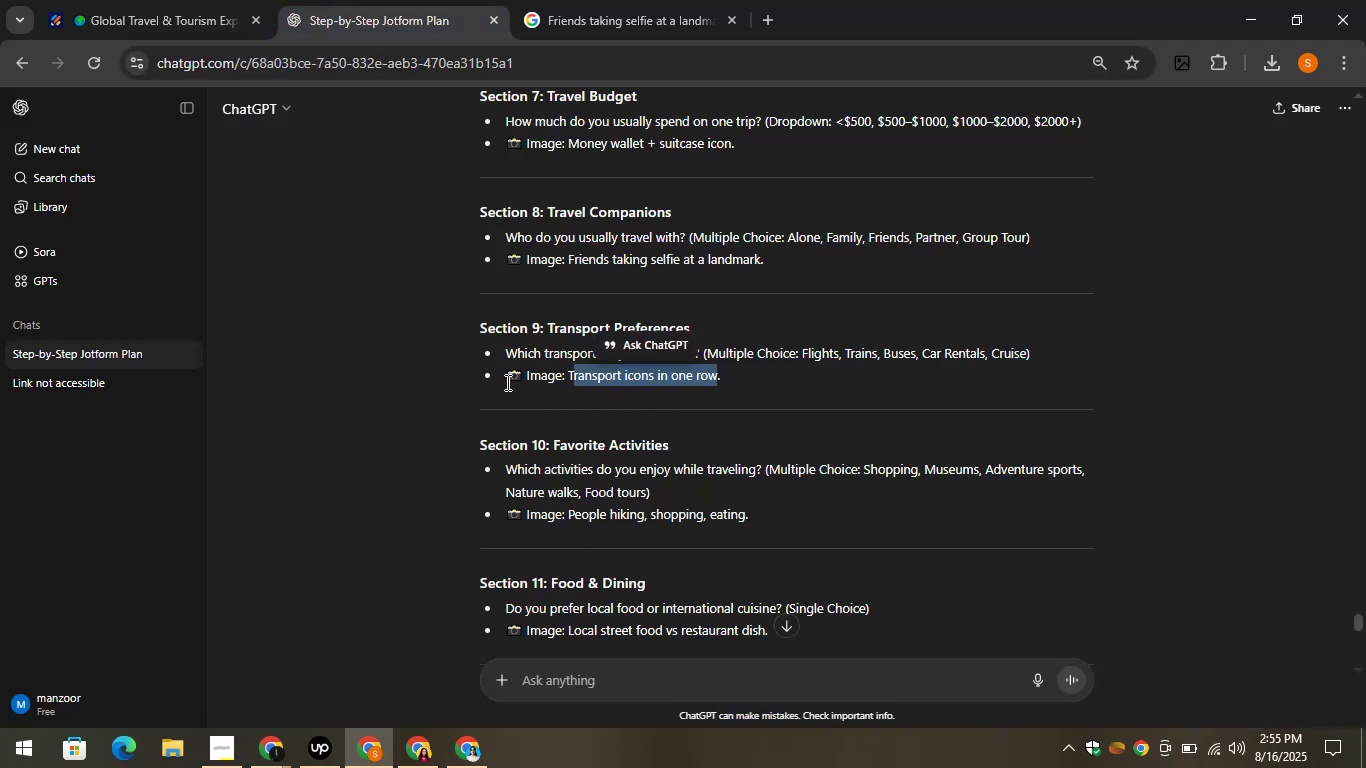 
left_click_drag(start_coordinate=[505, 382], to_coordinate=[582, 382])
 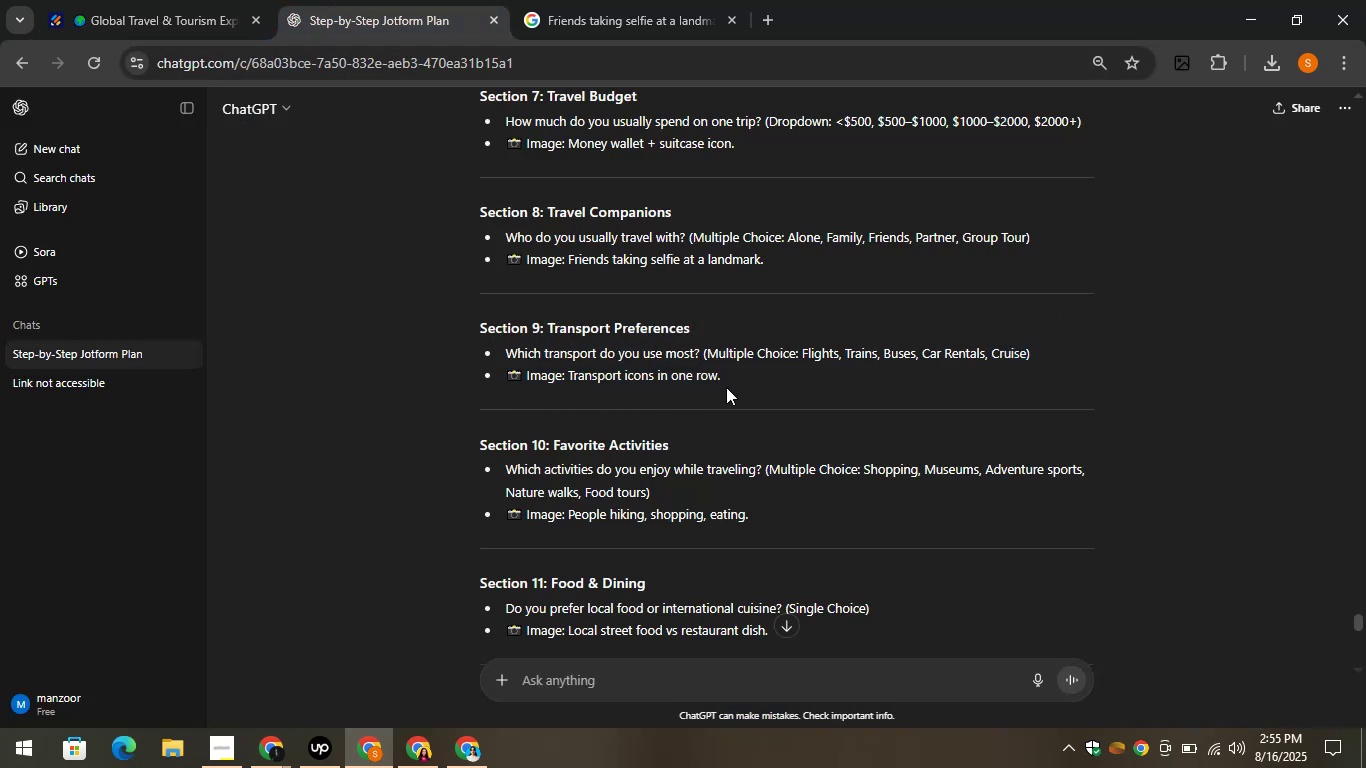 
left_click_drag(start_coordinate=[741, 374], to_coordinate=[573, 372])
 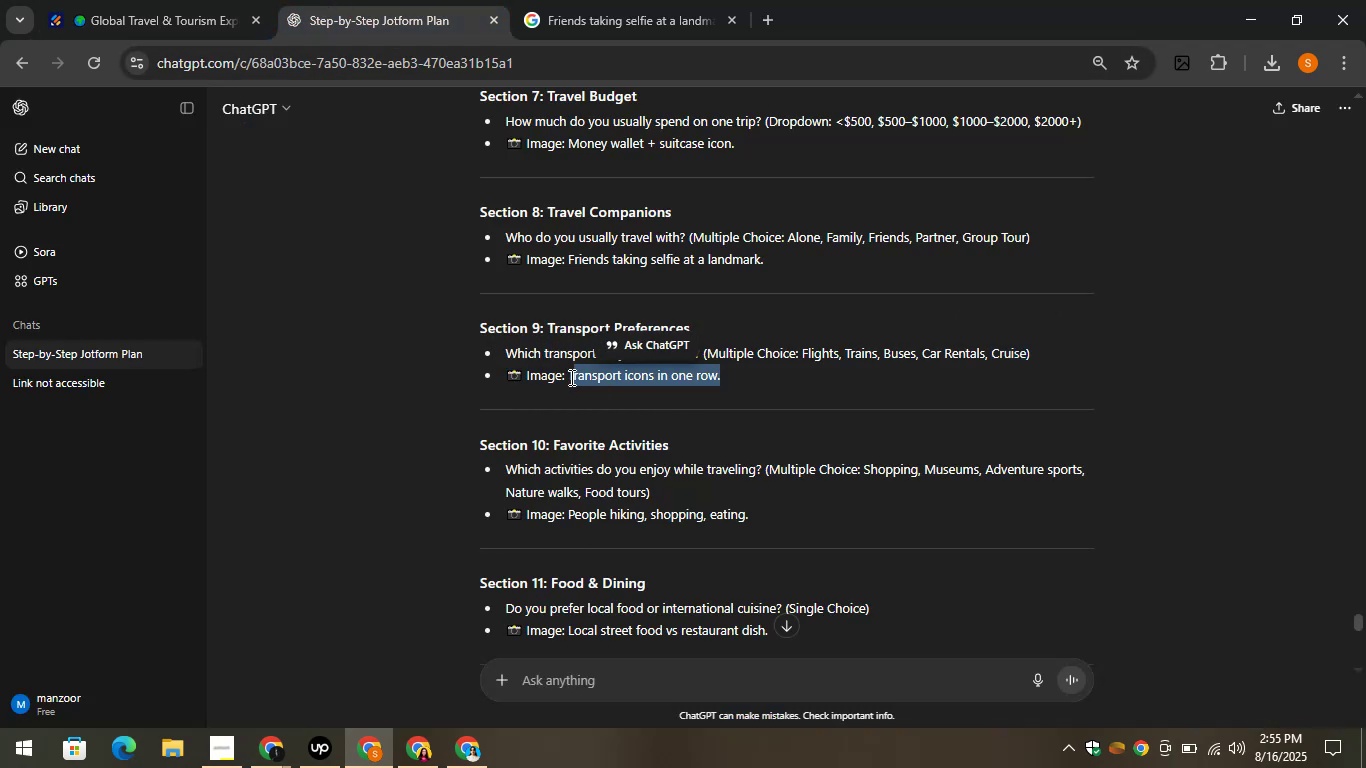 
left_click_drag(start_coordinate=[567, 379], to_coordinate=[726, 392])
 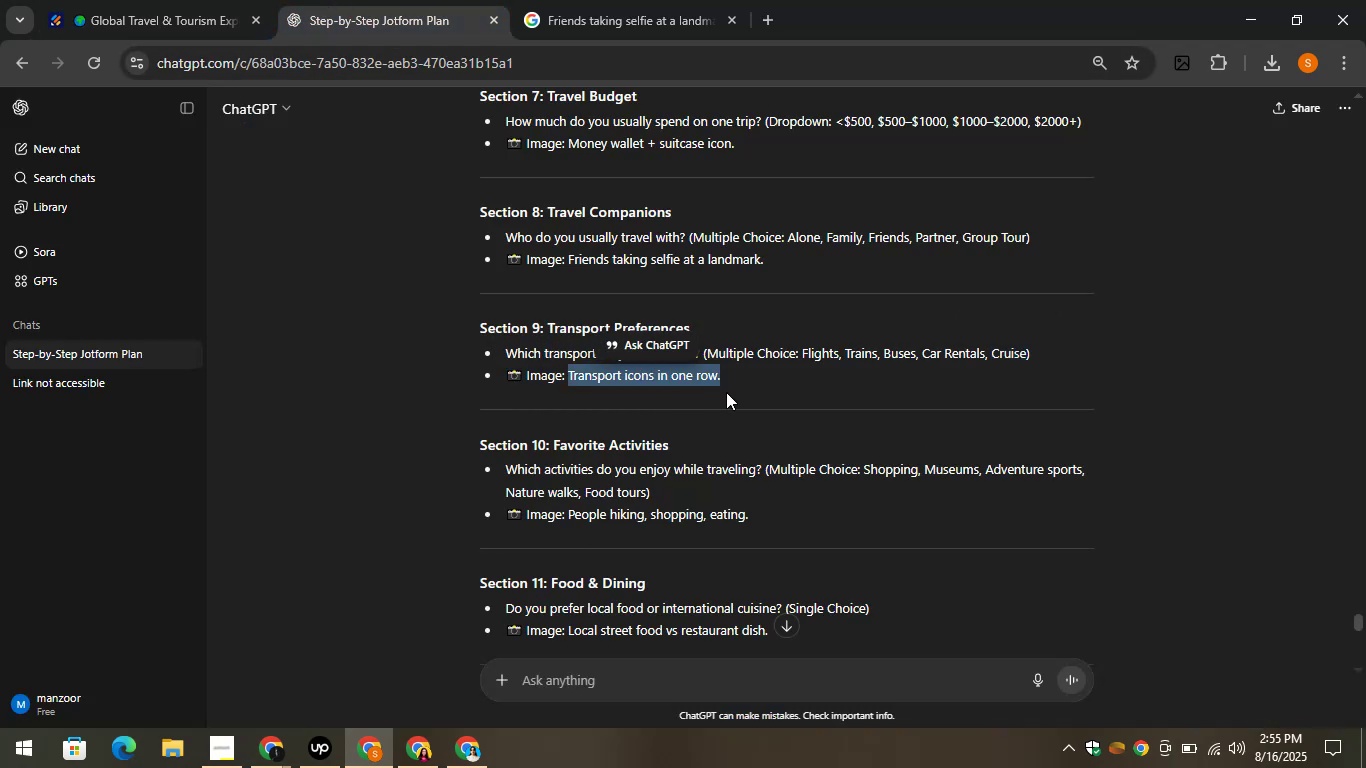 
key(Control+C)
 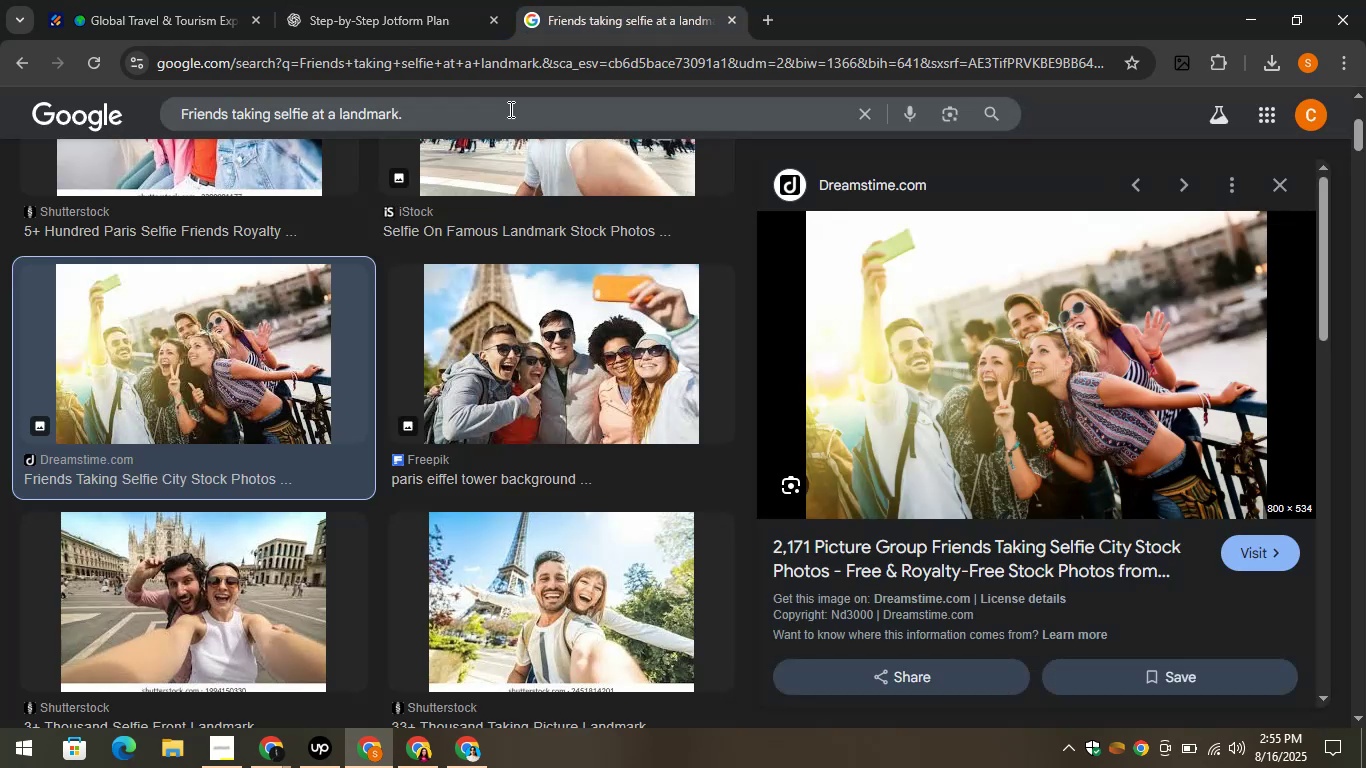 
left_click([406, 122])
 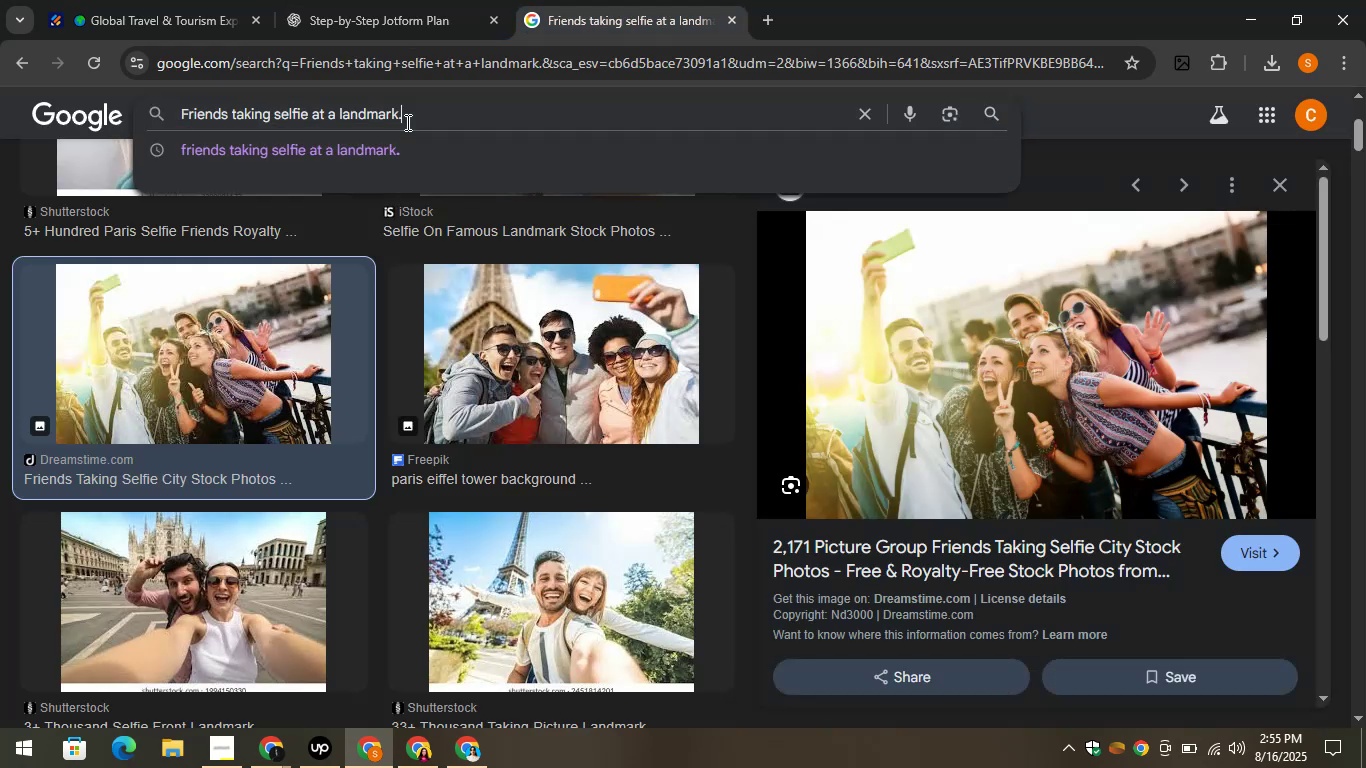 
key(Control+A)
 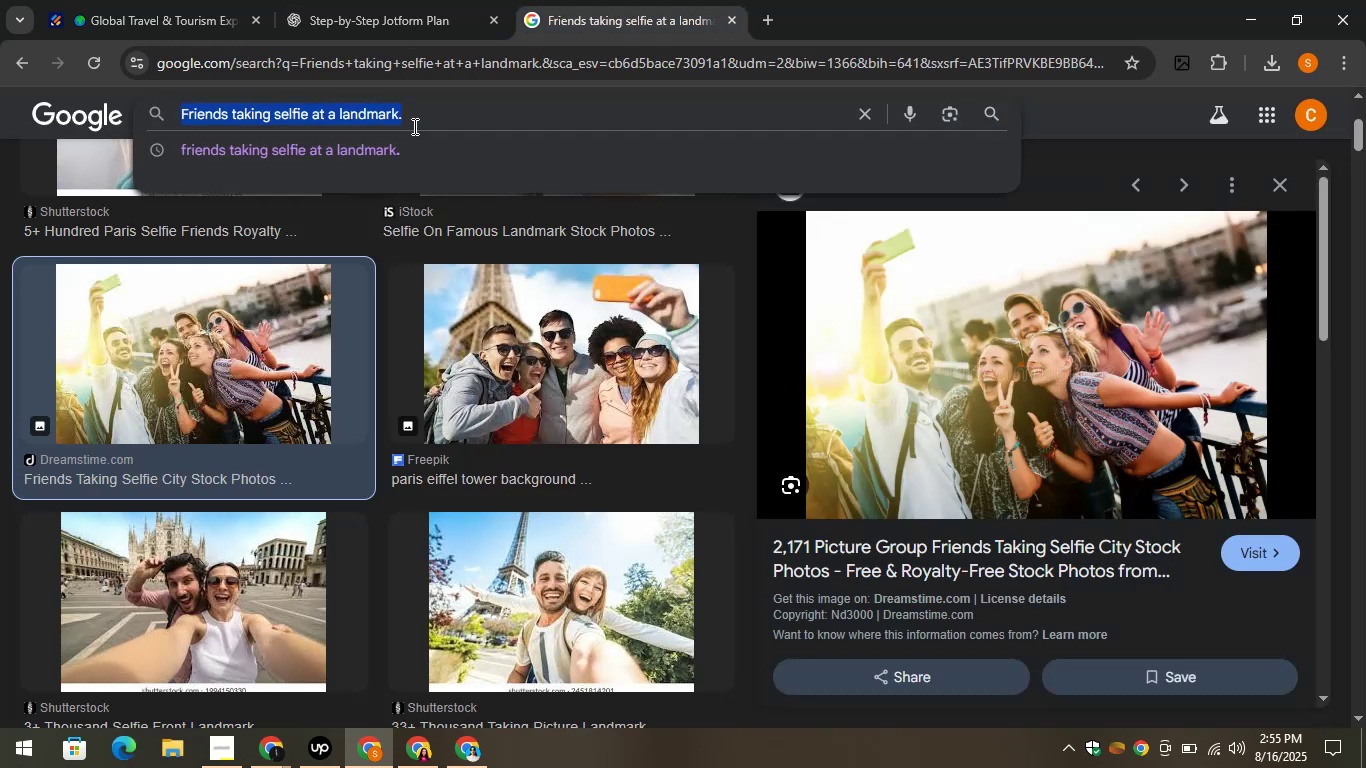 
key(Control+V)
 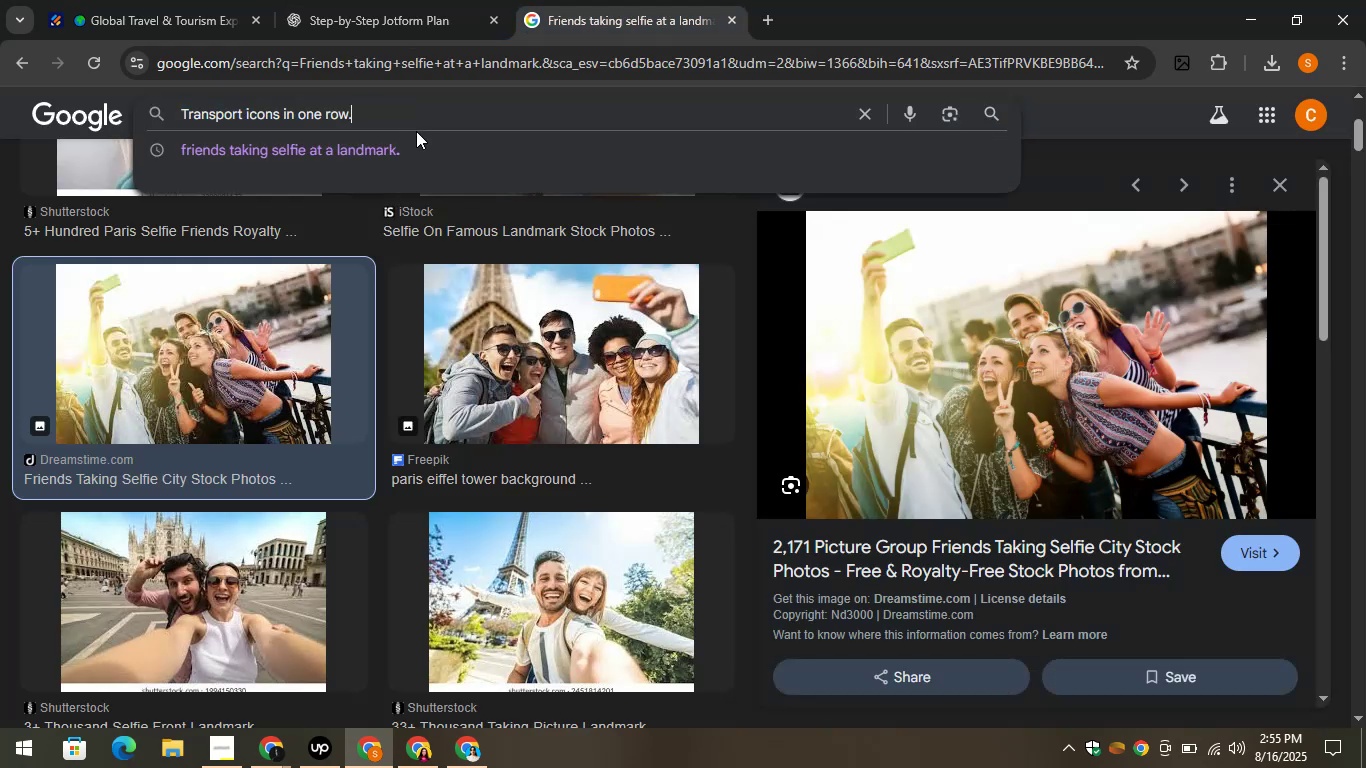 
key(Enter)
 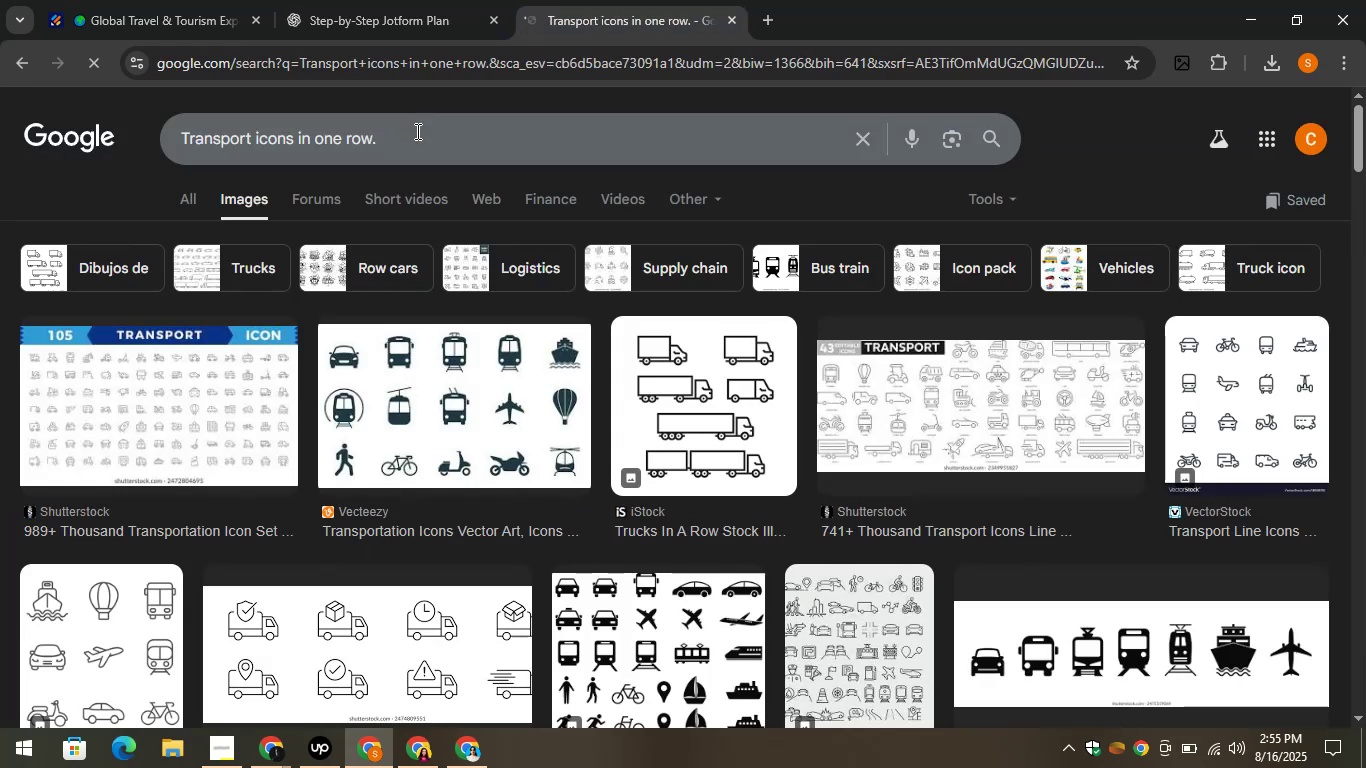 
wait(5.6)
 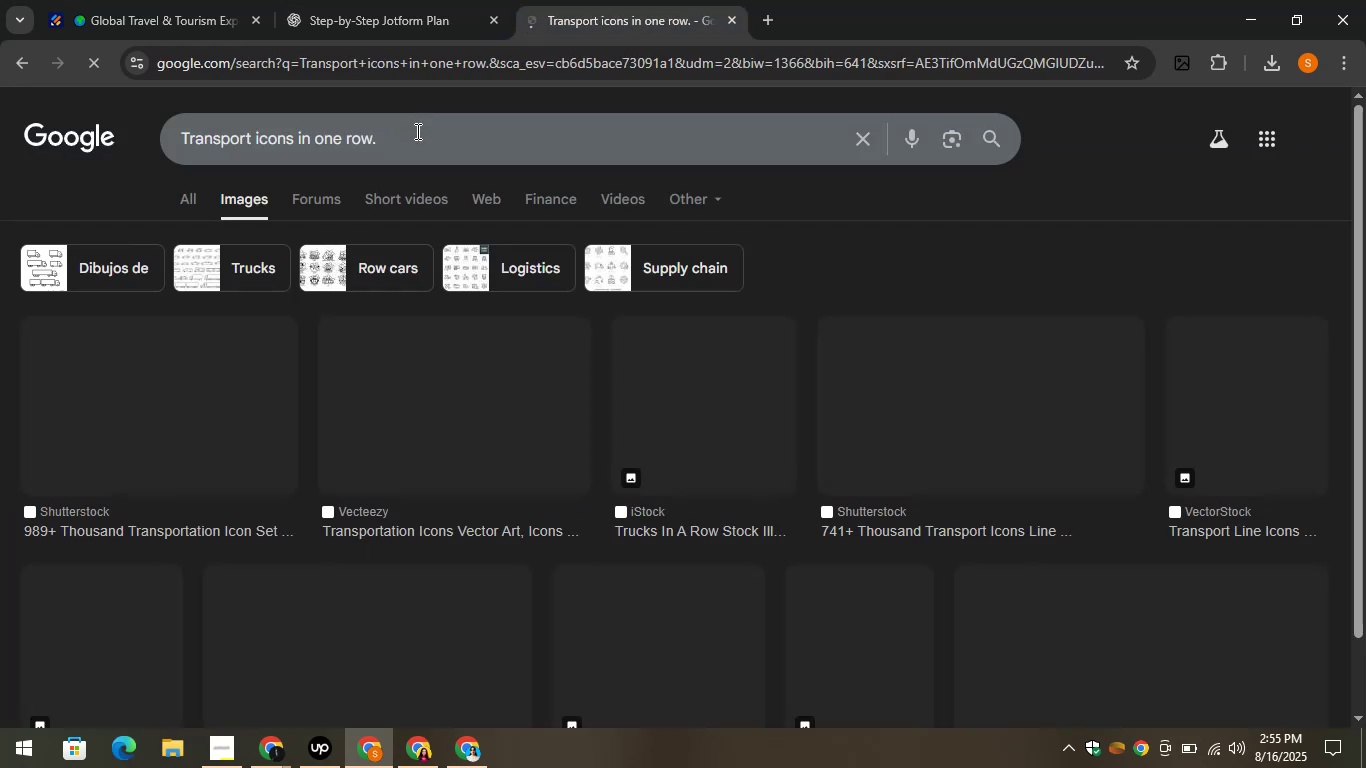 
left_click([392, 407])
 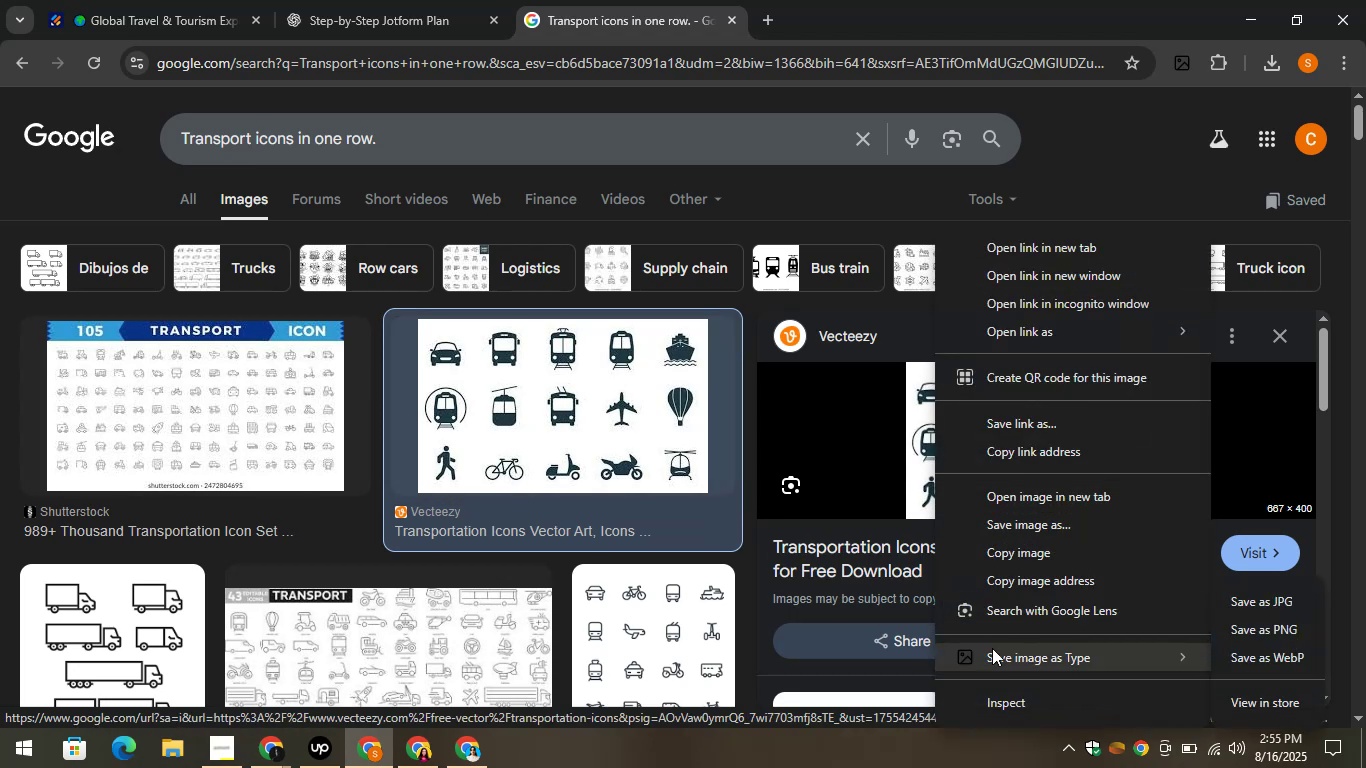 
wait(5.31)
 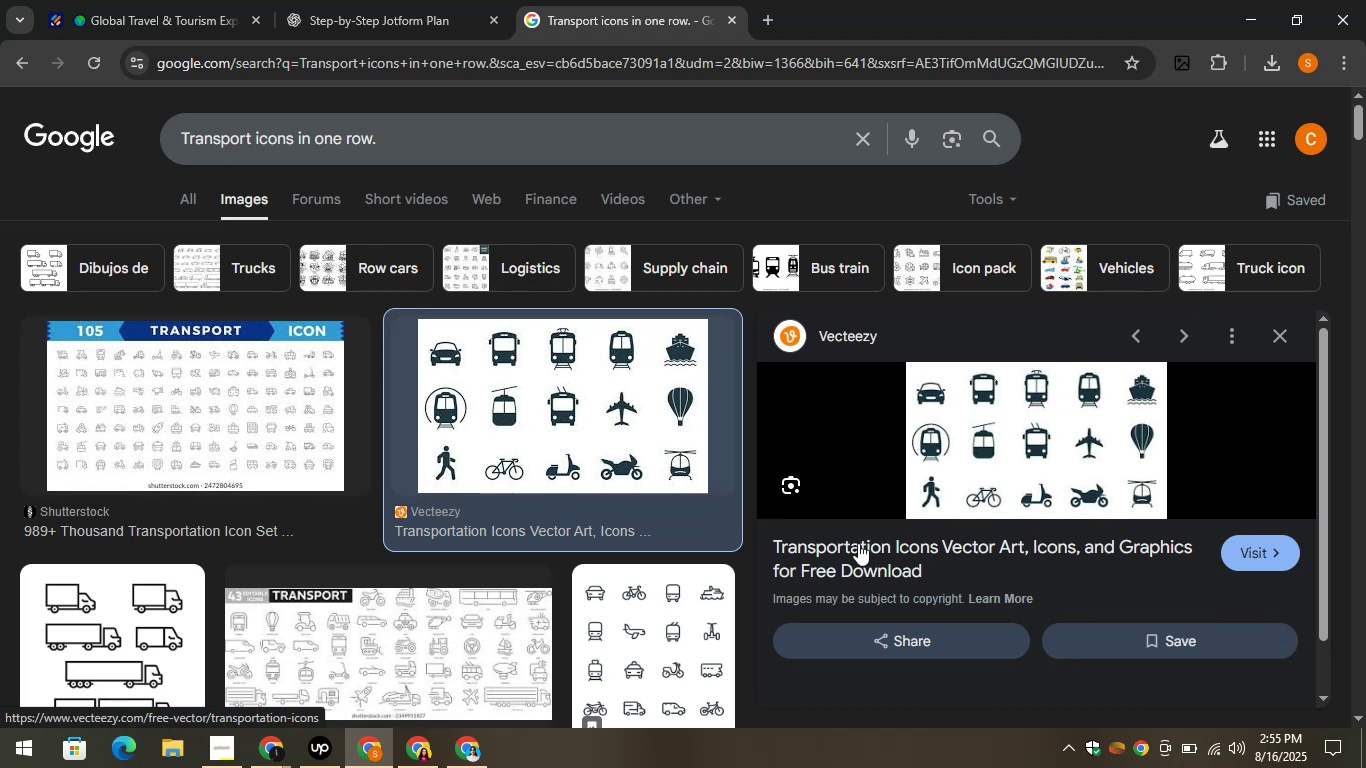 
left_click([1099, 652])
 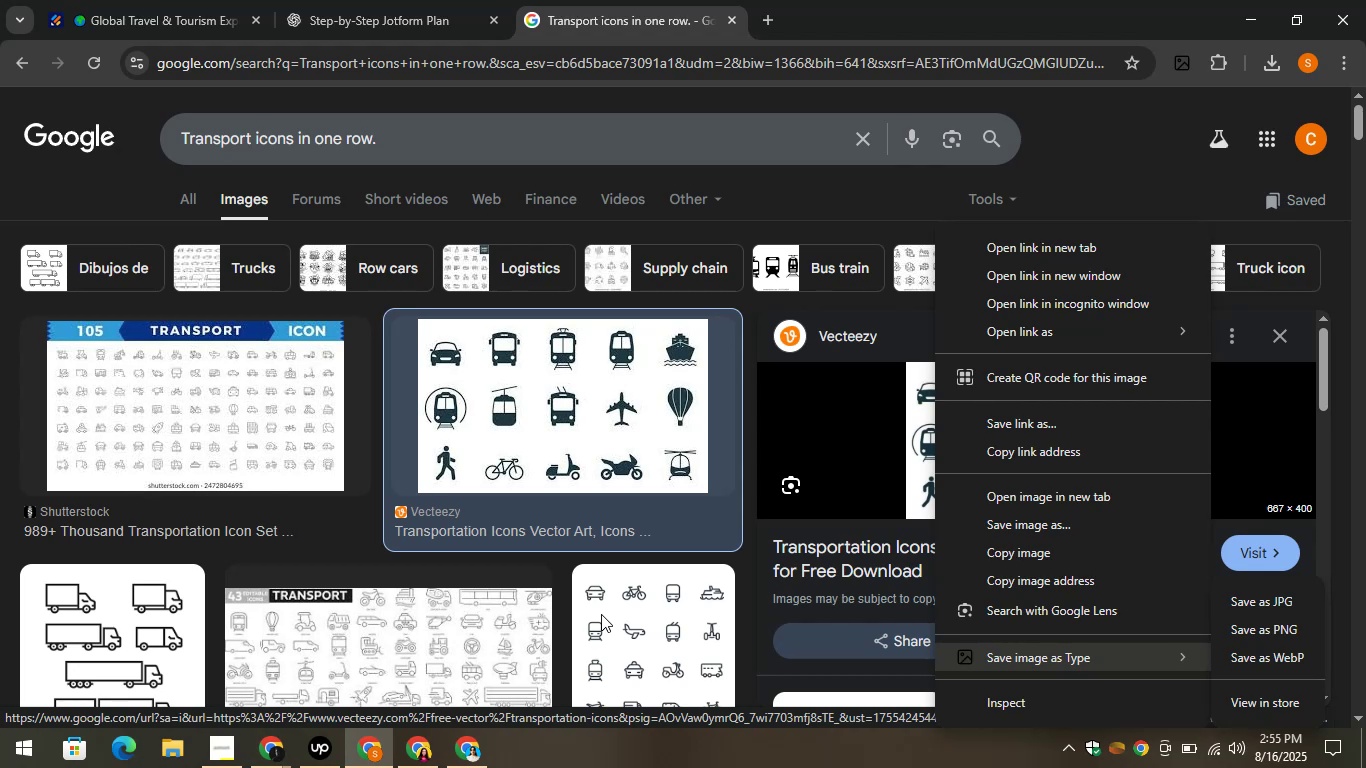 
wait(12.91)
 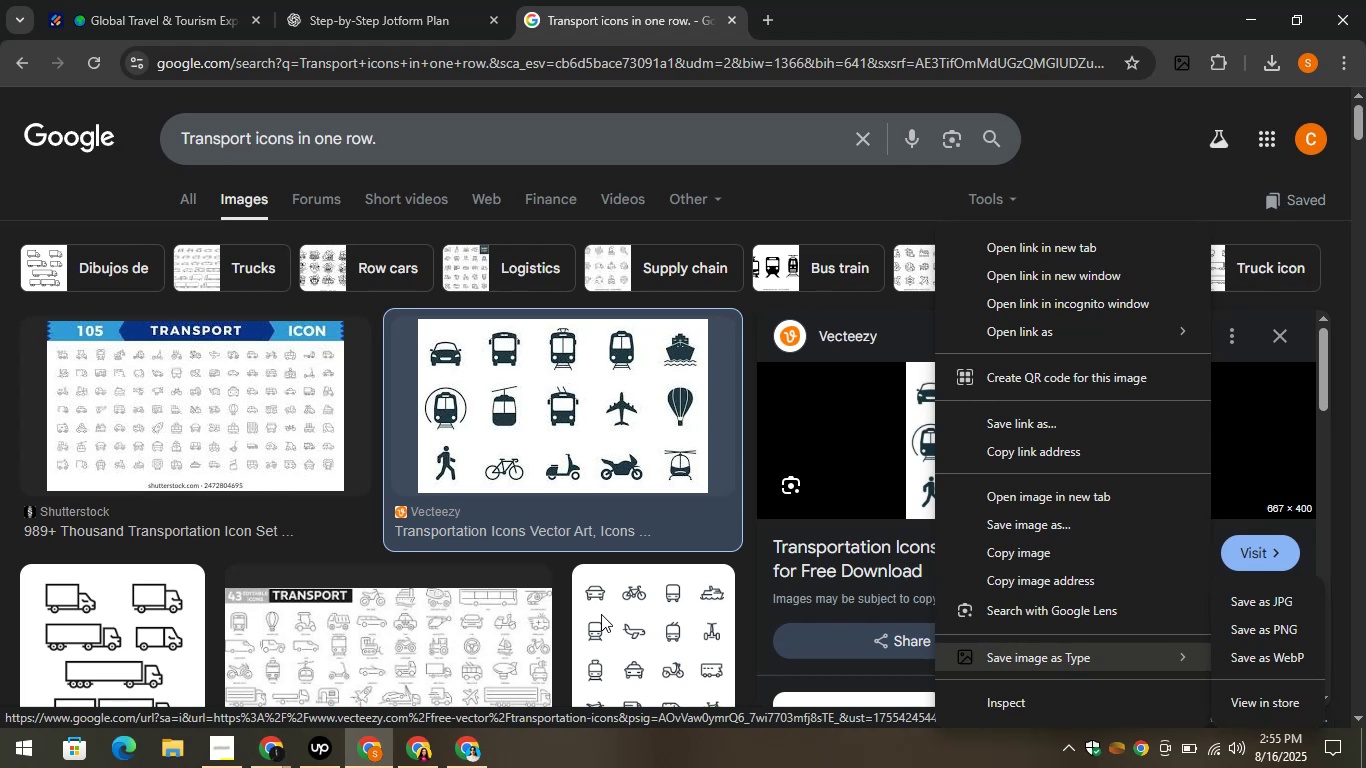 
left_click([1027, 654])
 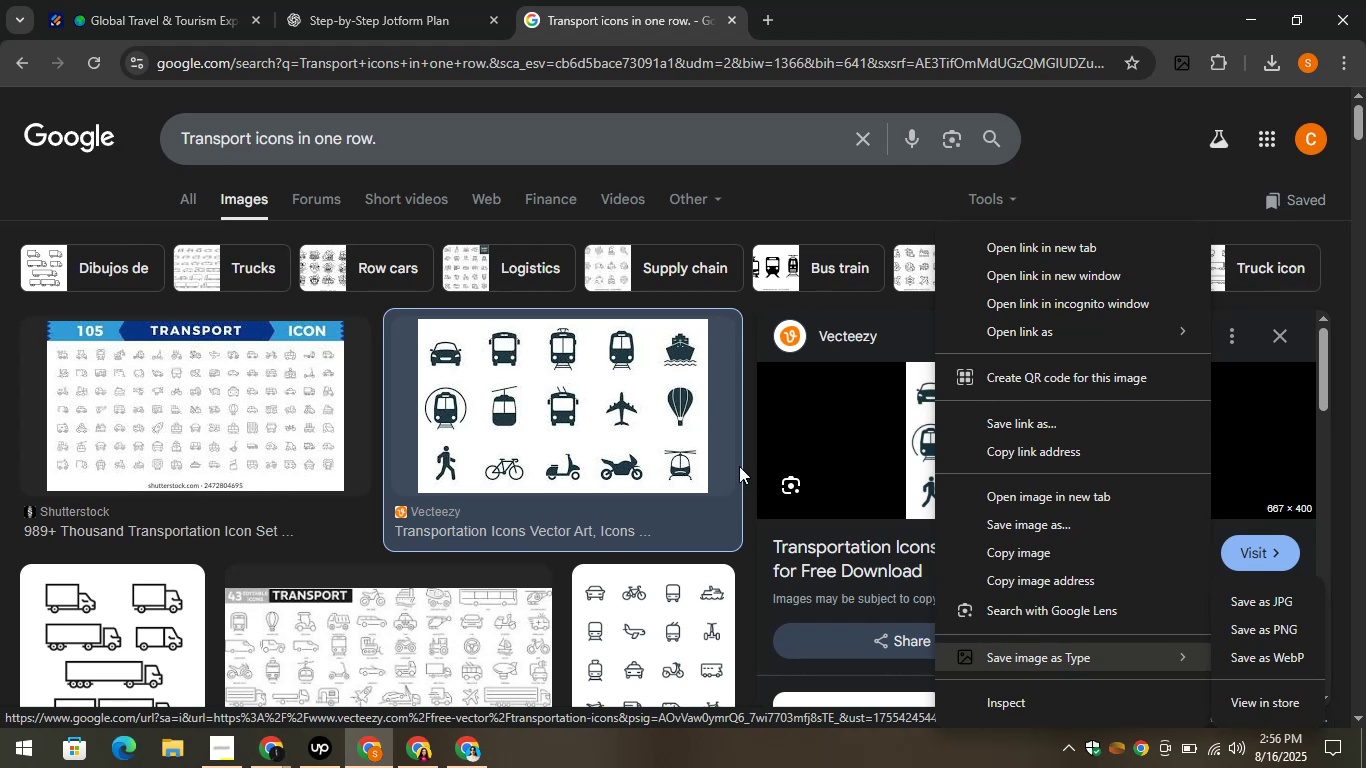 
scroll: coordinate [559, 139], scroll_direction: down, amount: 2.0
 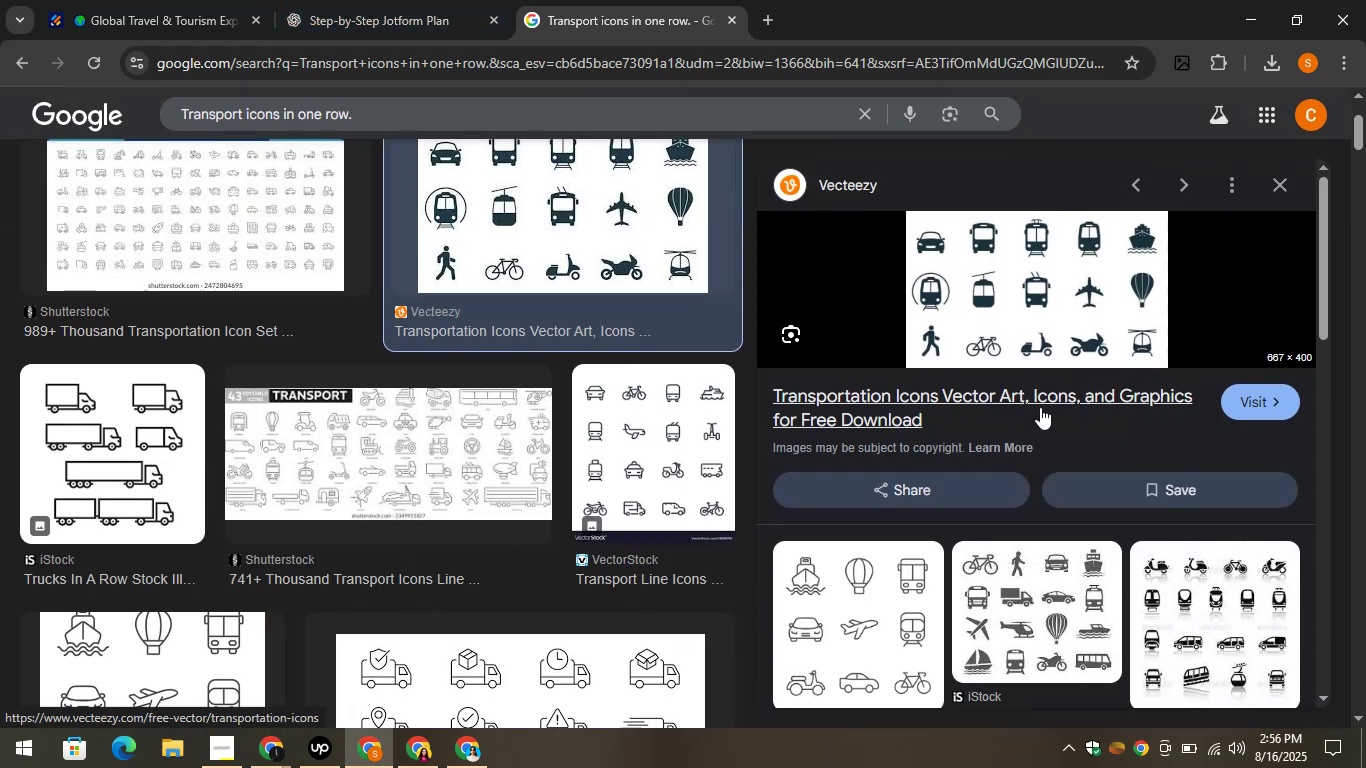 
scroll: coordinate [931, 326], scroll_direction: up, amount: 3.0
 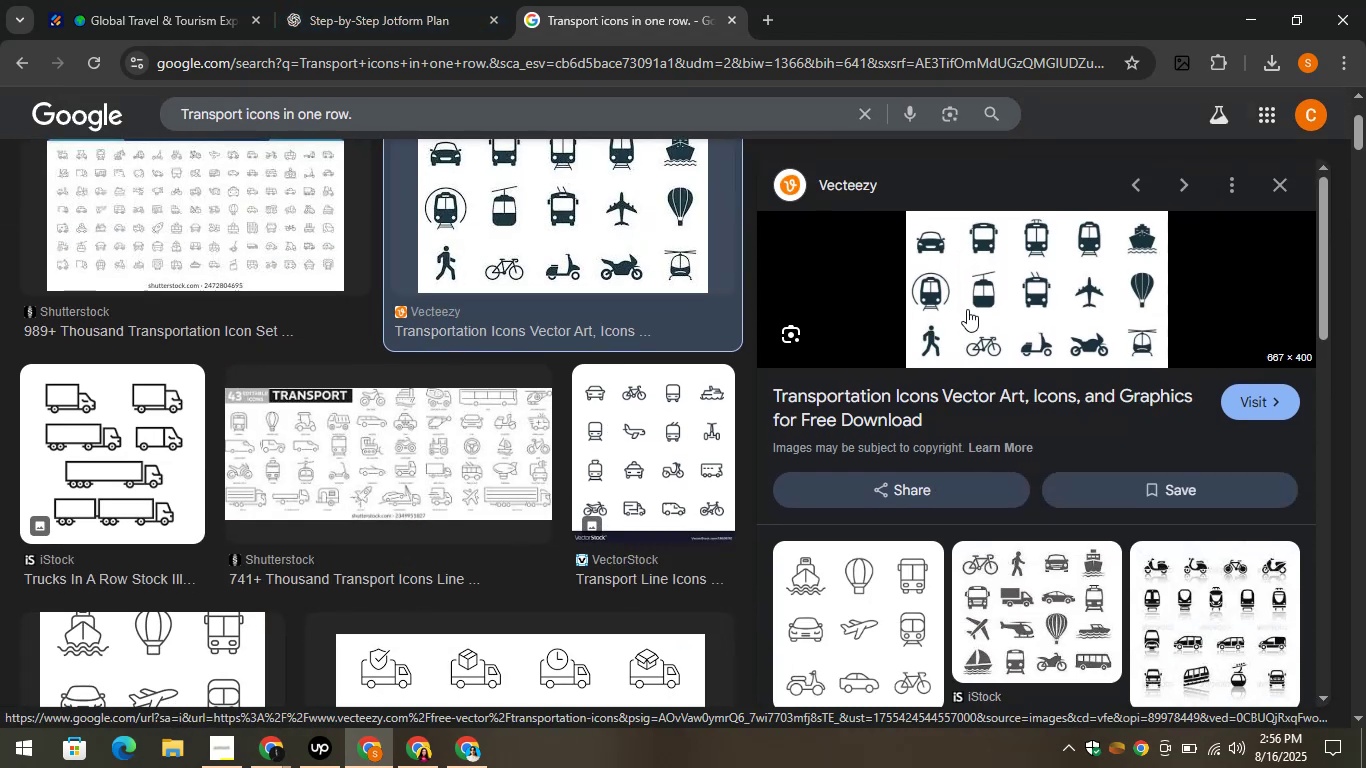 
right_click([956, 276])
 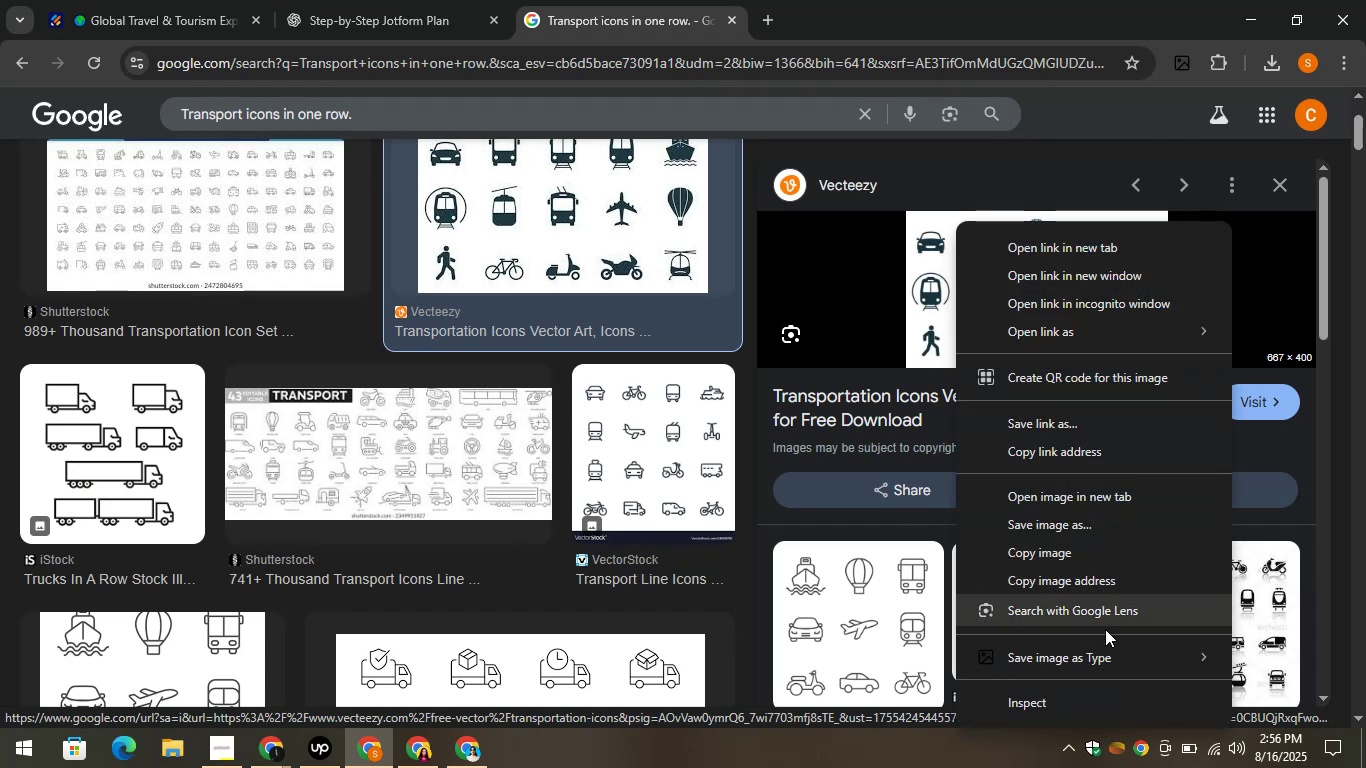 
left_click([1081, 654])
 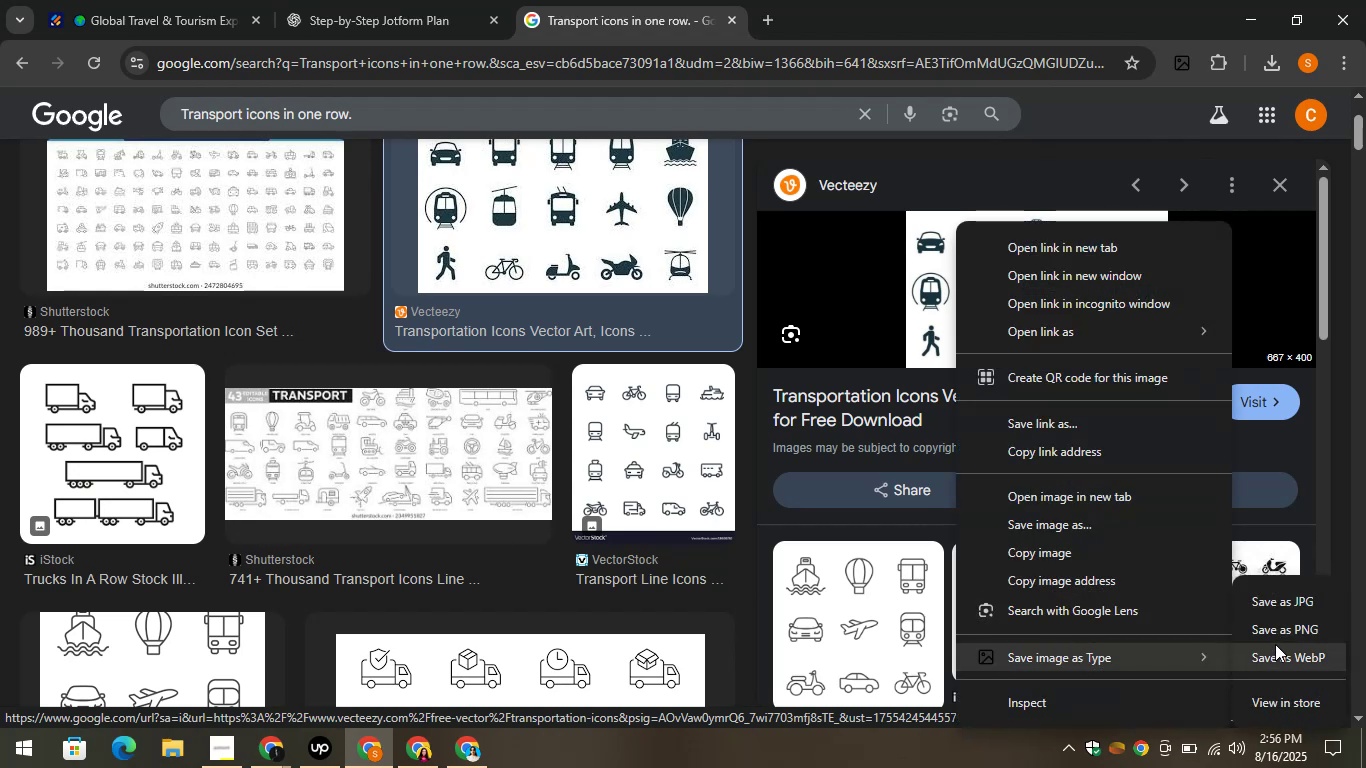 
left_click([1254, 623])
 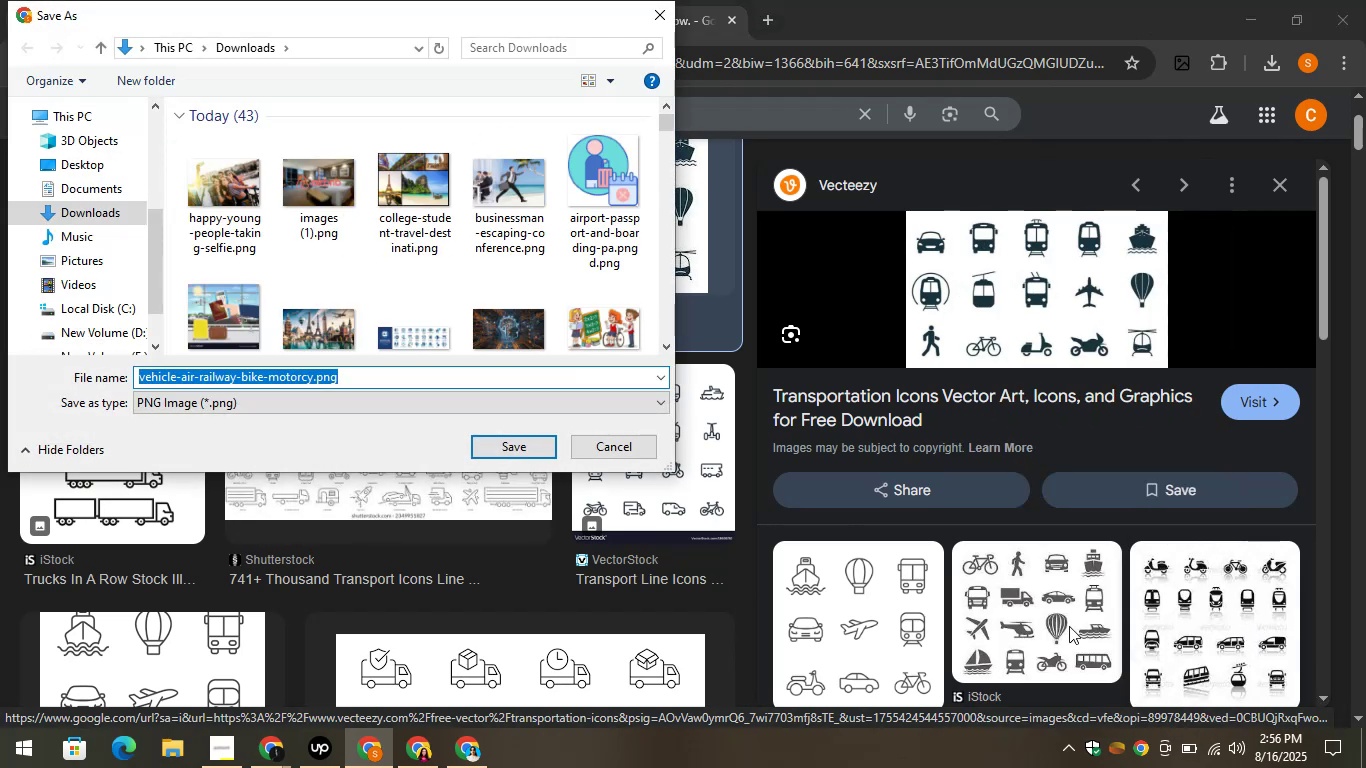 
wait(5.17)
 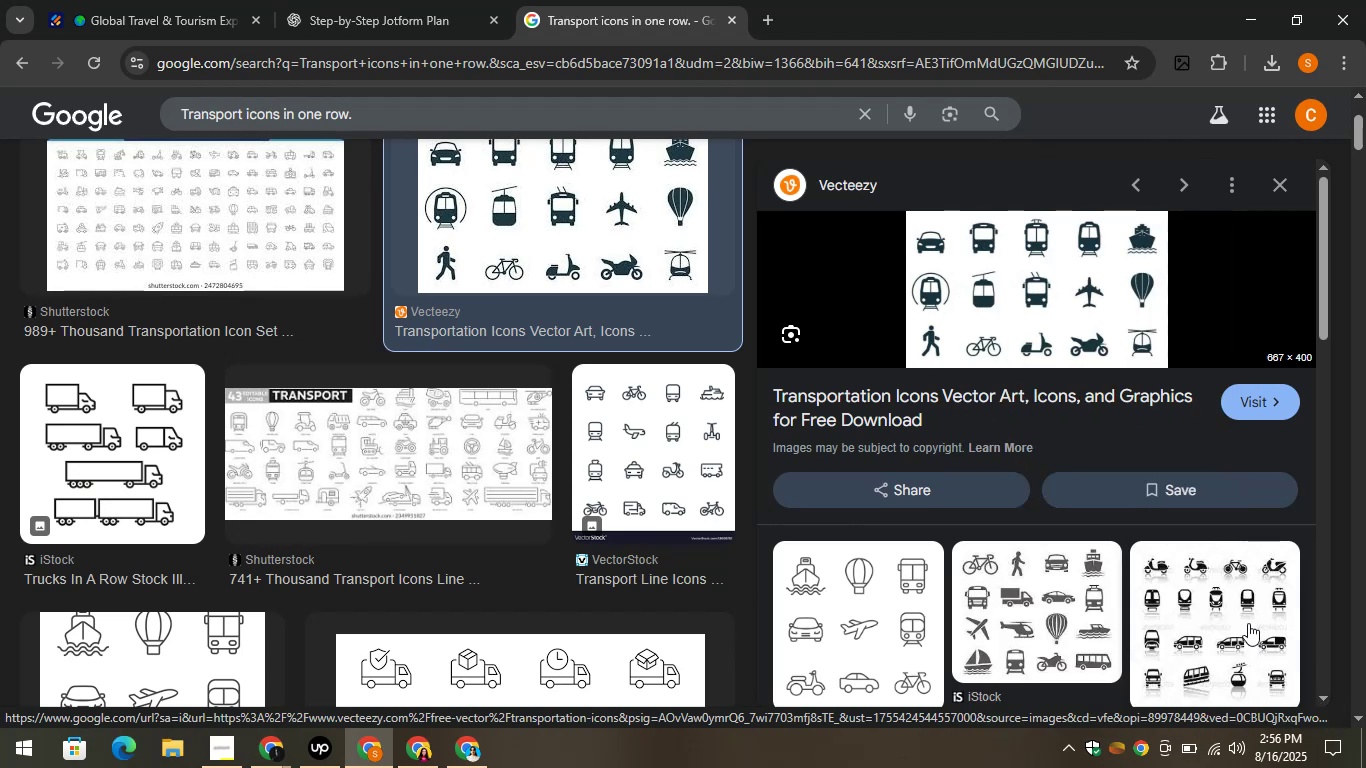 
left_click([528, 442])
 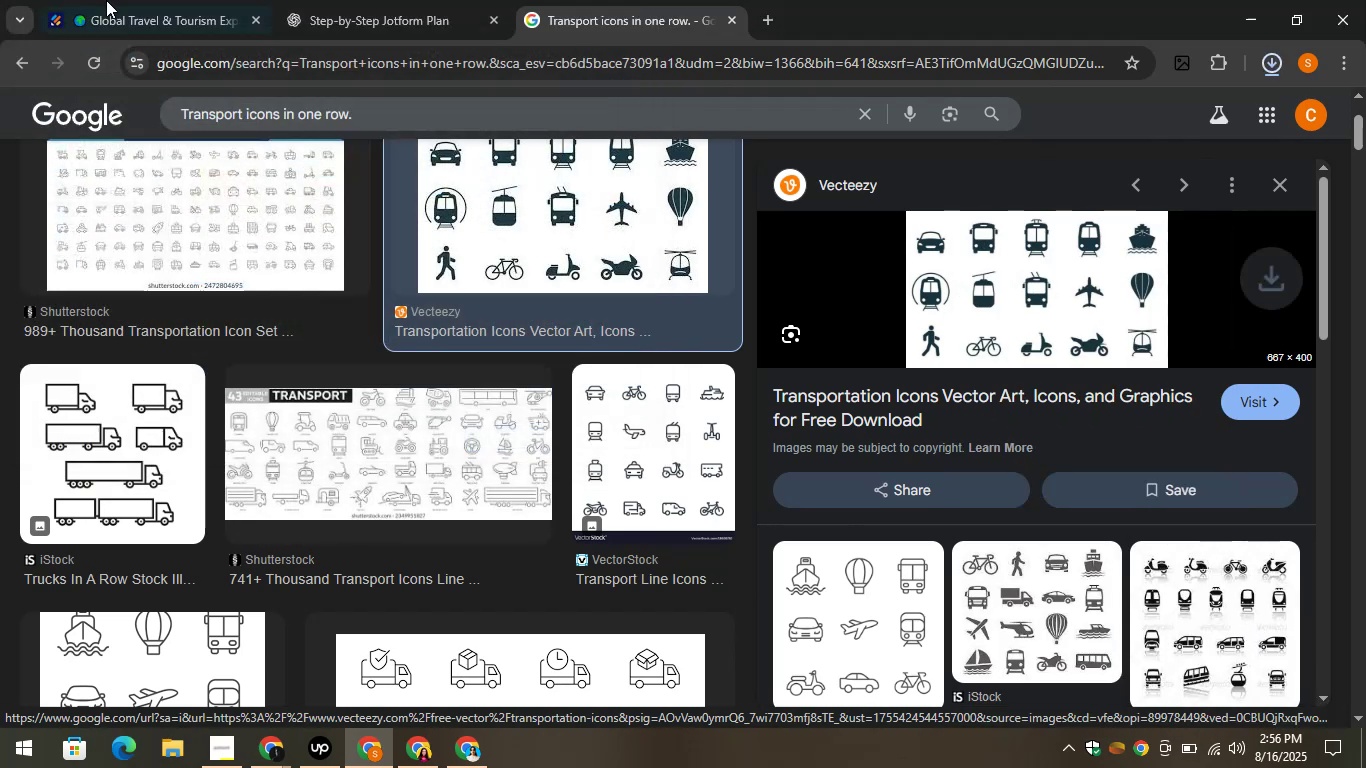 
left_click_drag(start_coordinate=[134, 0], to_coordinate=[140, 0])
 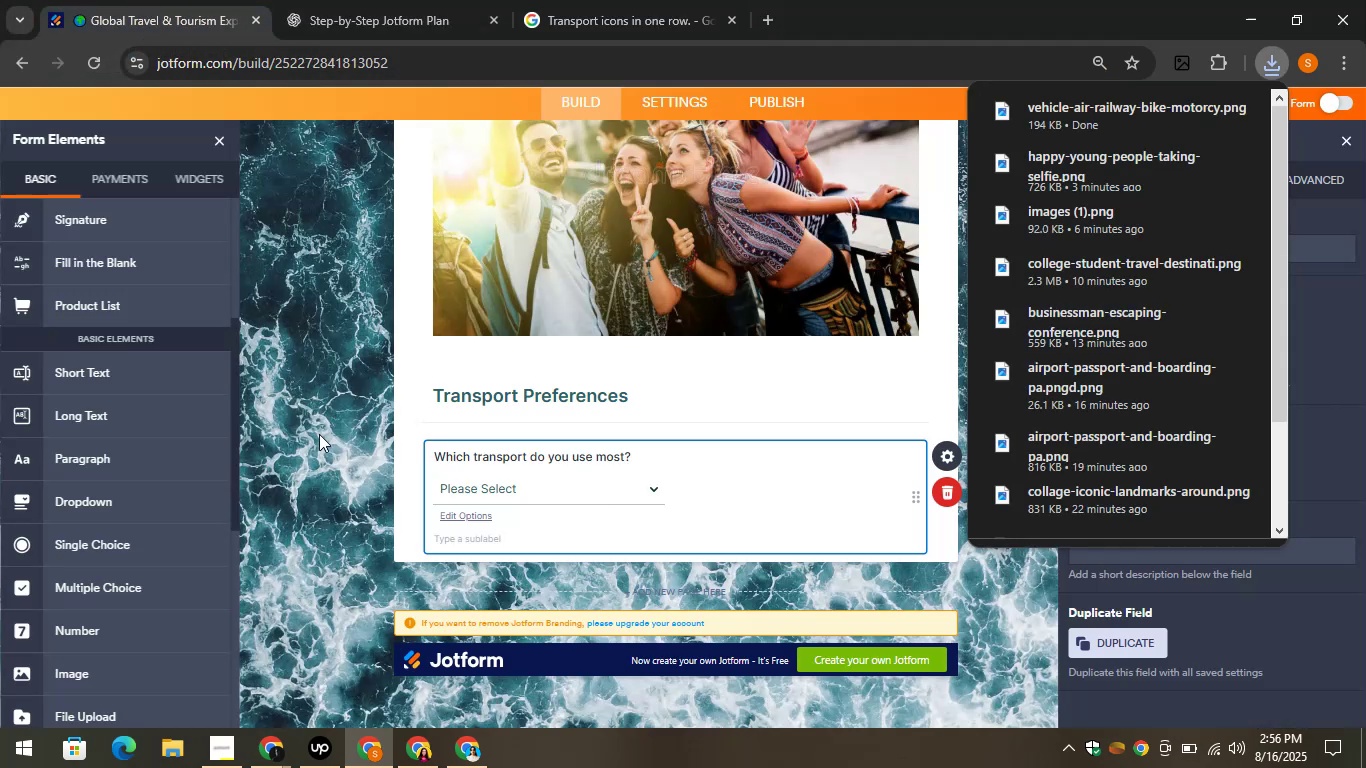 
scroll: coordinate [112, 572], scroll_direction: down, amount: 2.0
 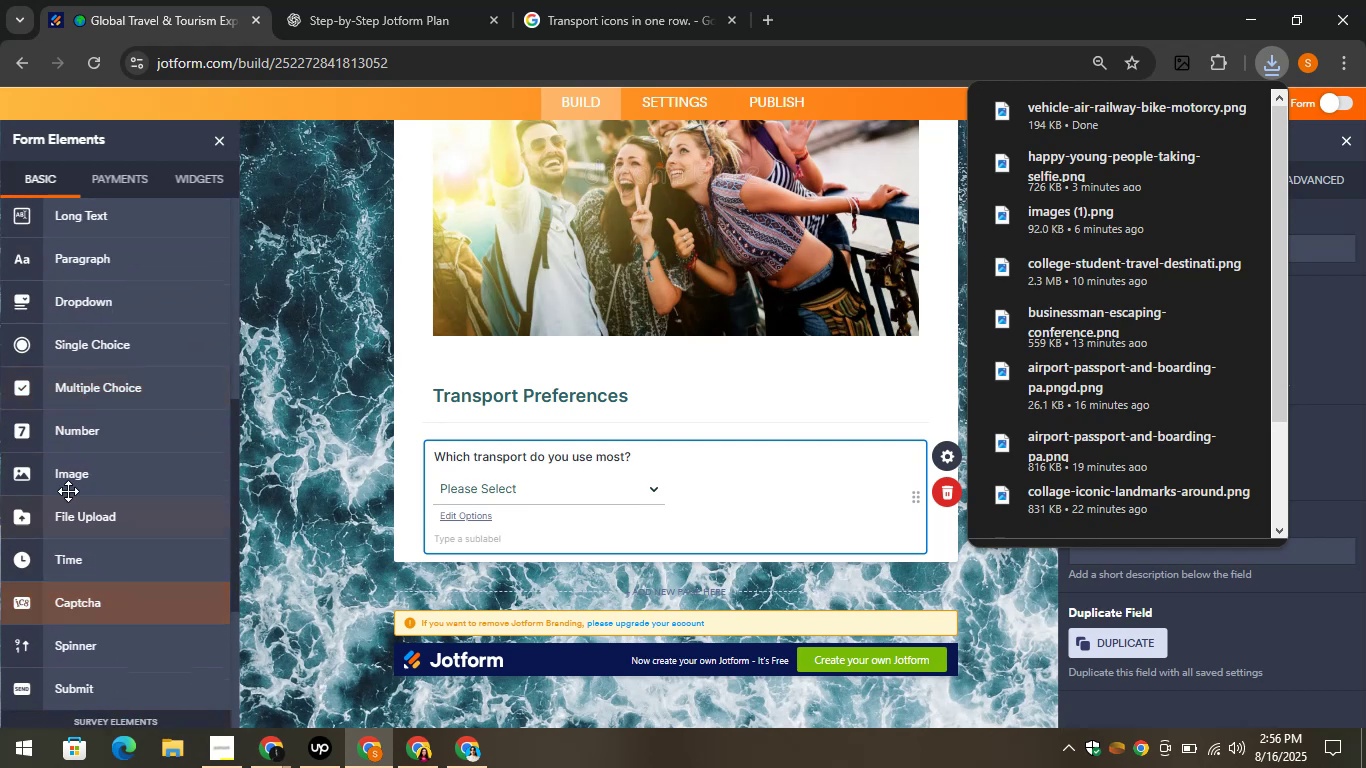 
left_click([67, 471])
 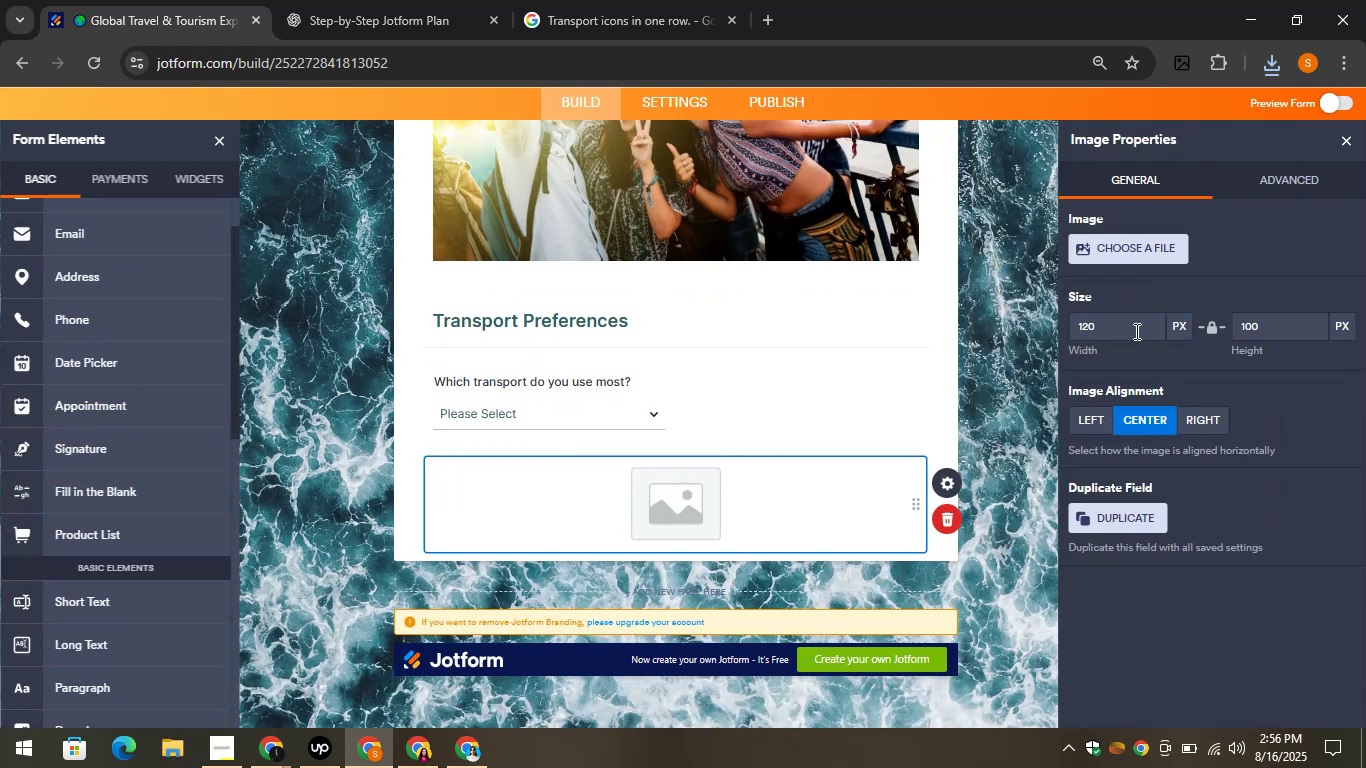 
left_click([1115, 250])
 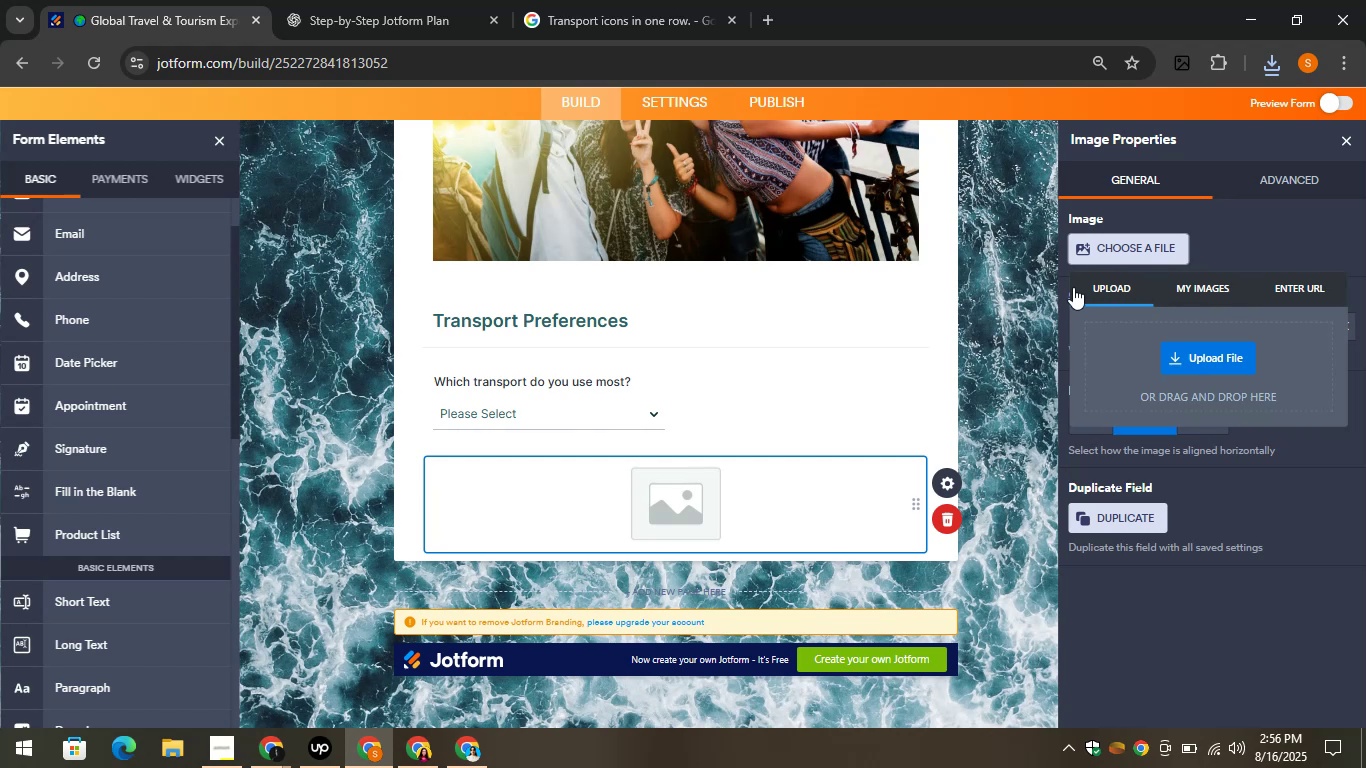 
wait(15.08)
 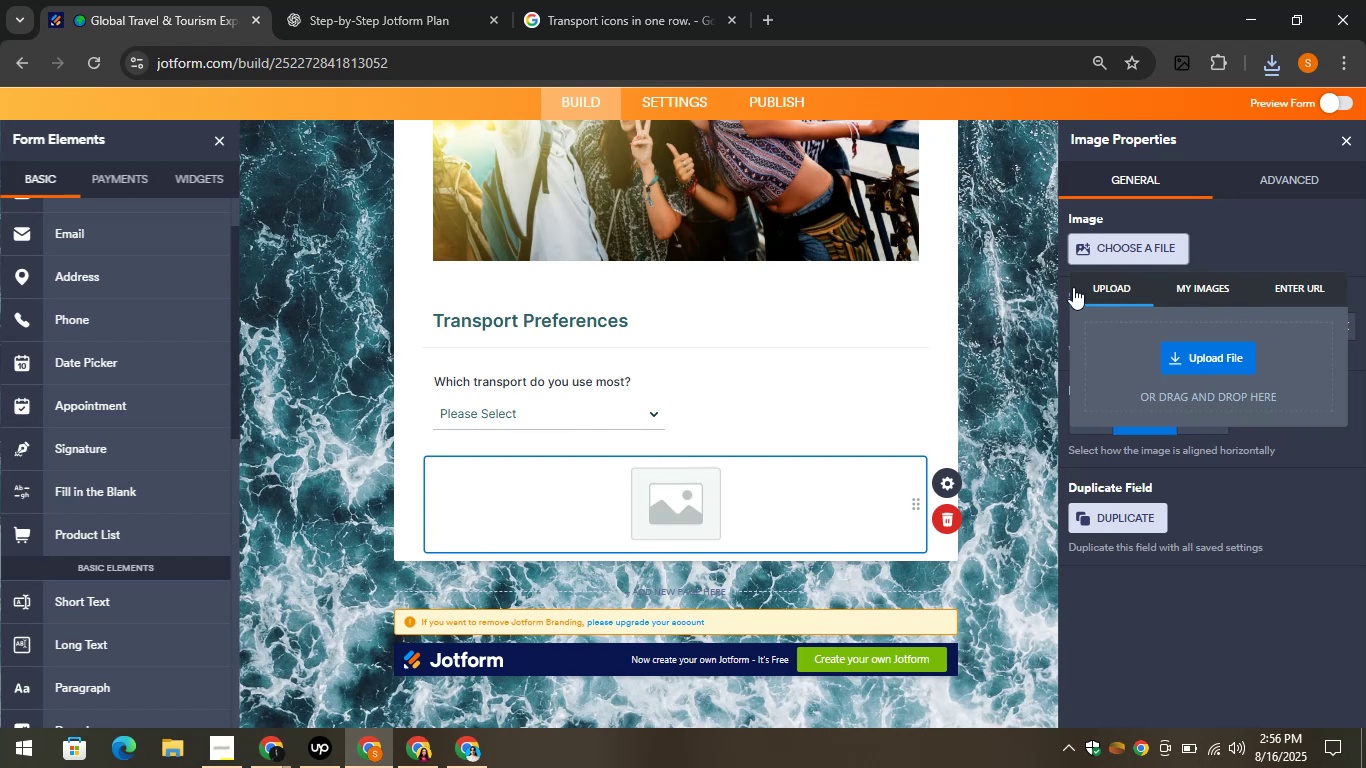 
left_click([1211, 361])
 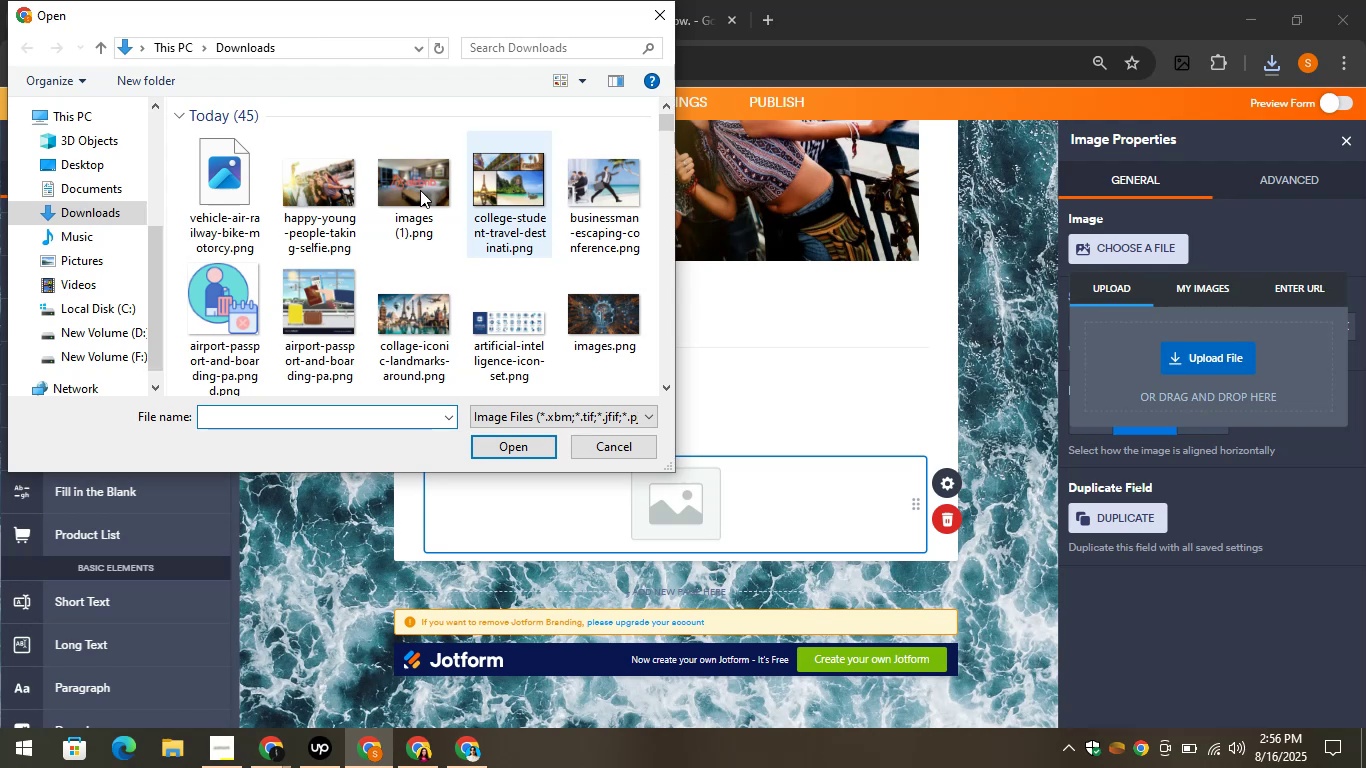 
left_click([238, 169])
 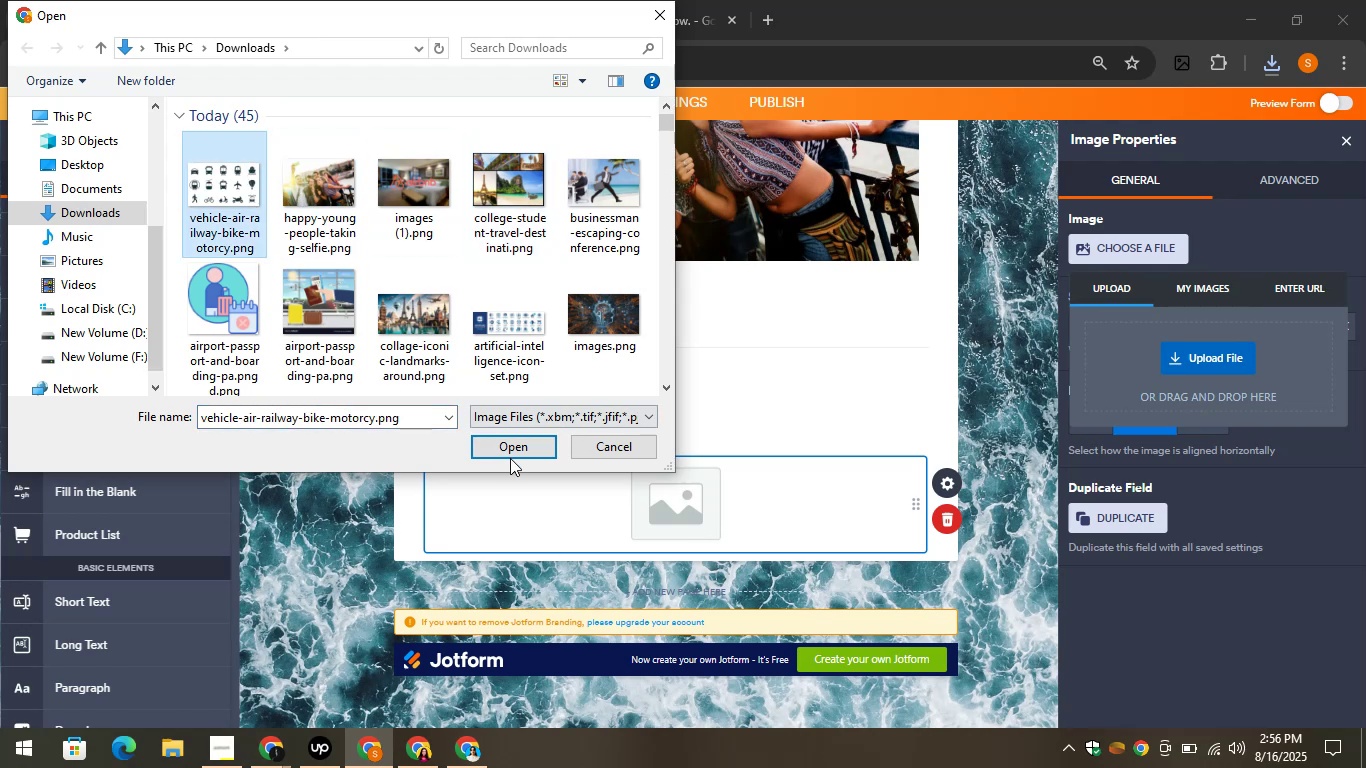 
left_click([500, 449])
 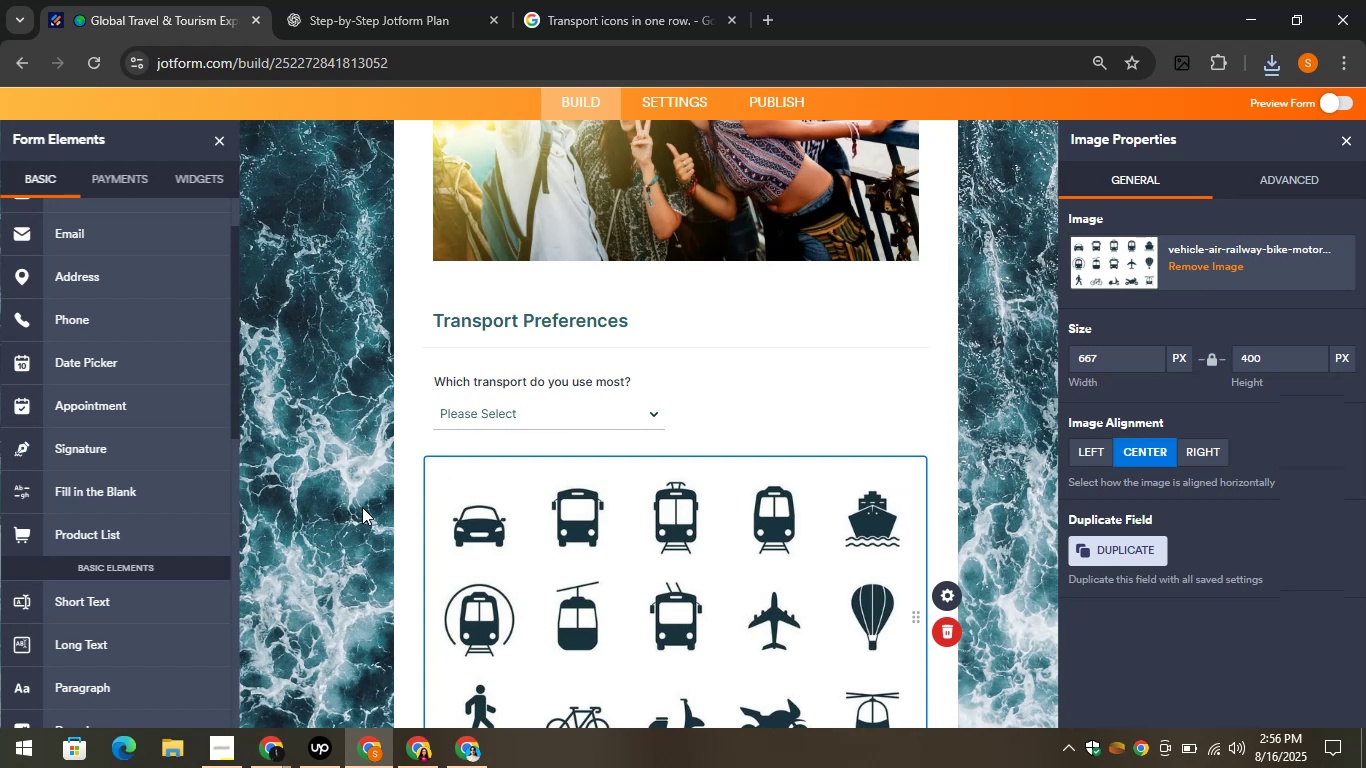 
wait(23.36)
 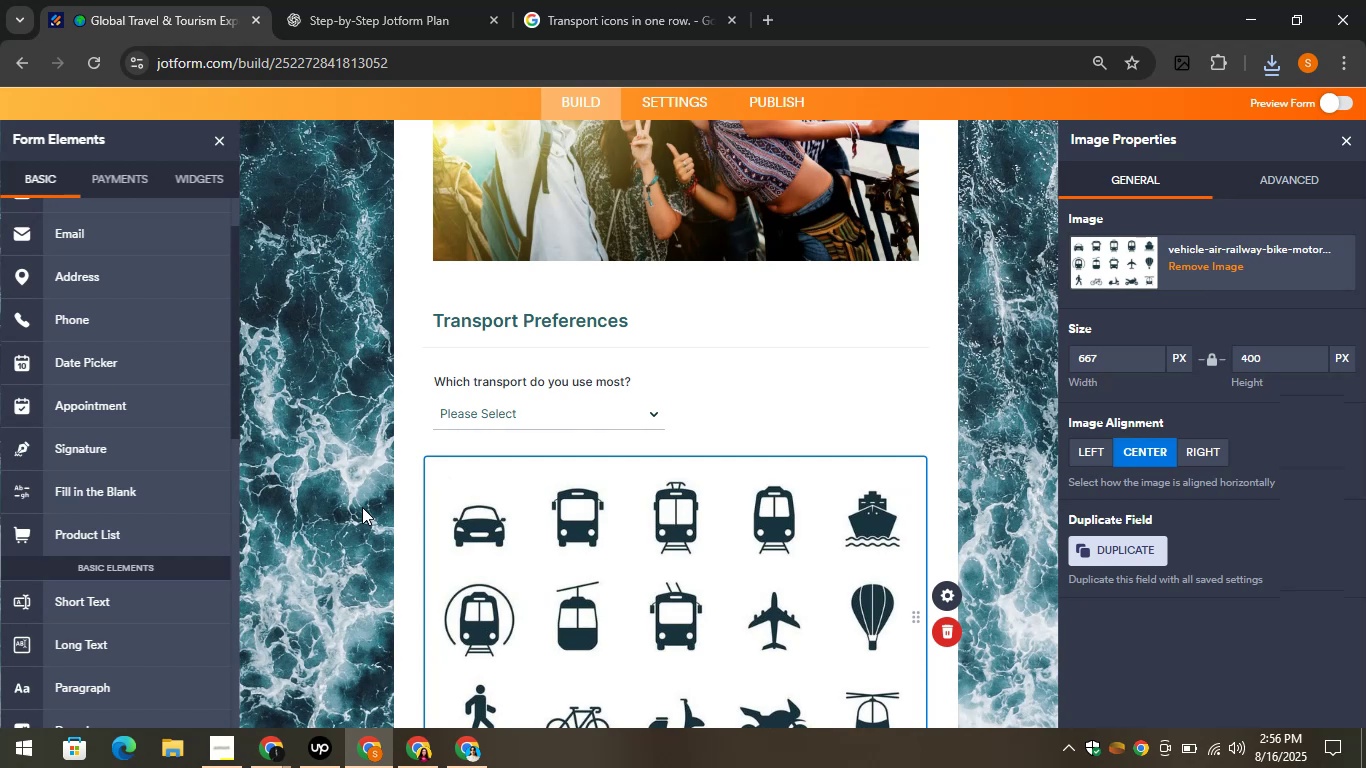 
scroll: coordinate [756, 454], scroll_direction: down, amount: 4.0
 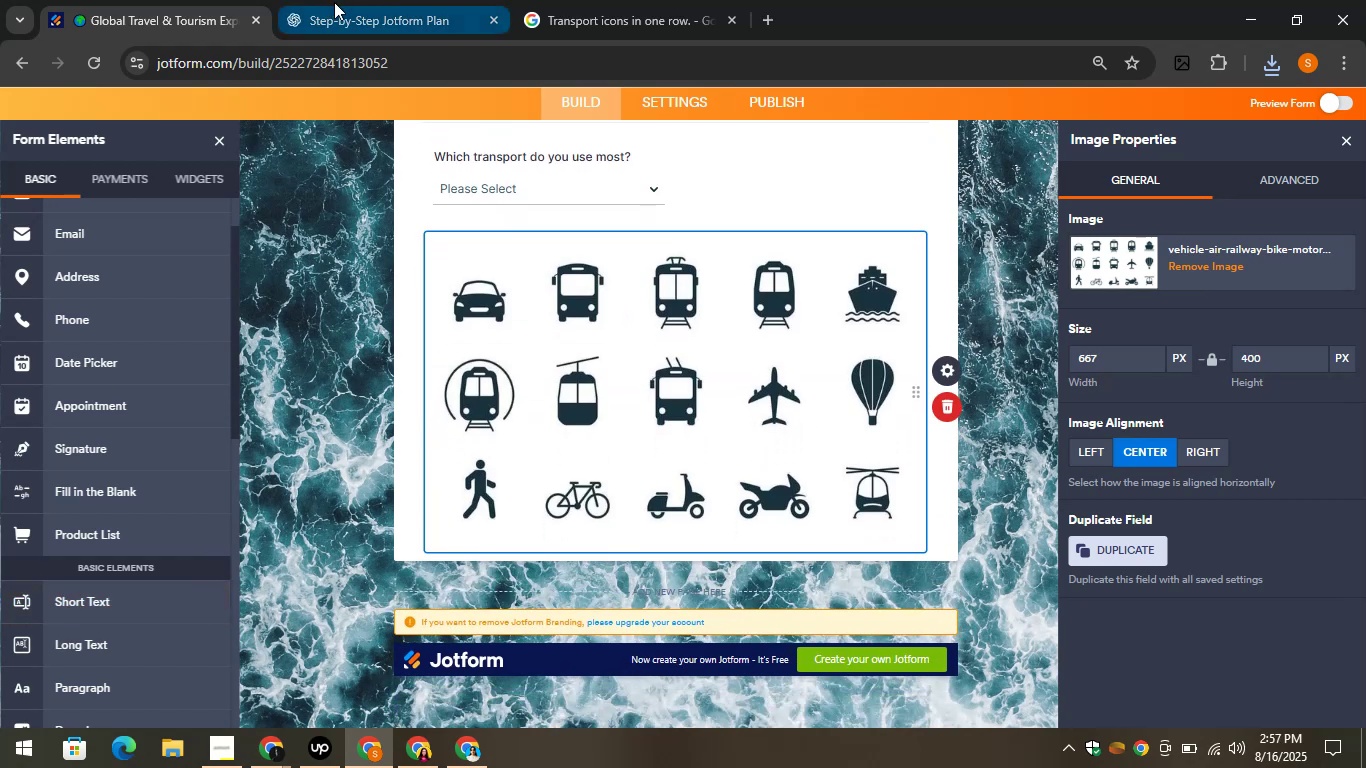 
left_click([335, 2])
 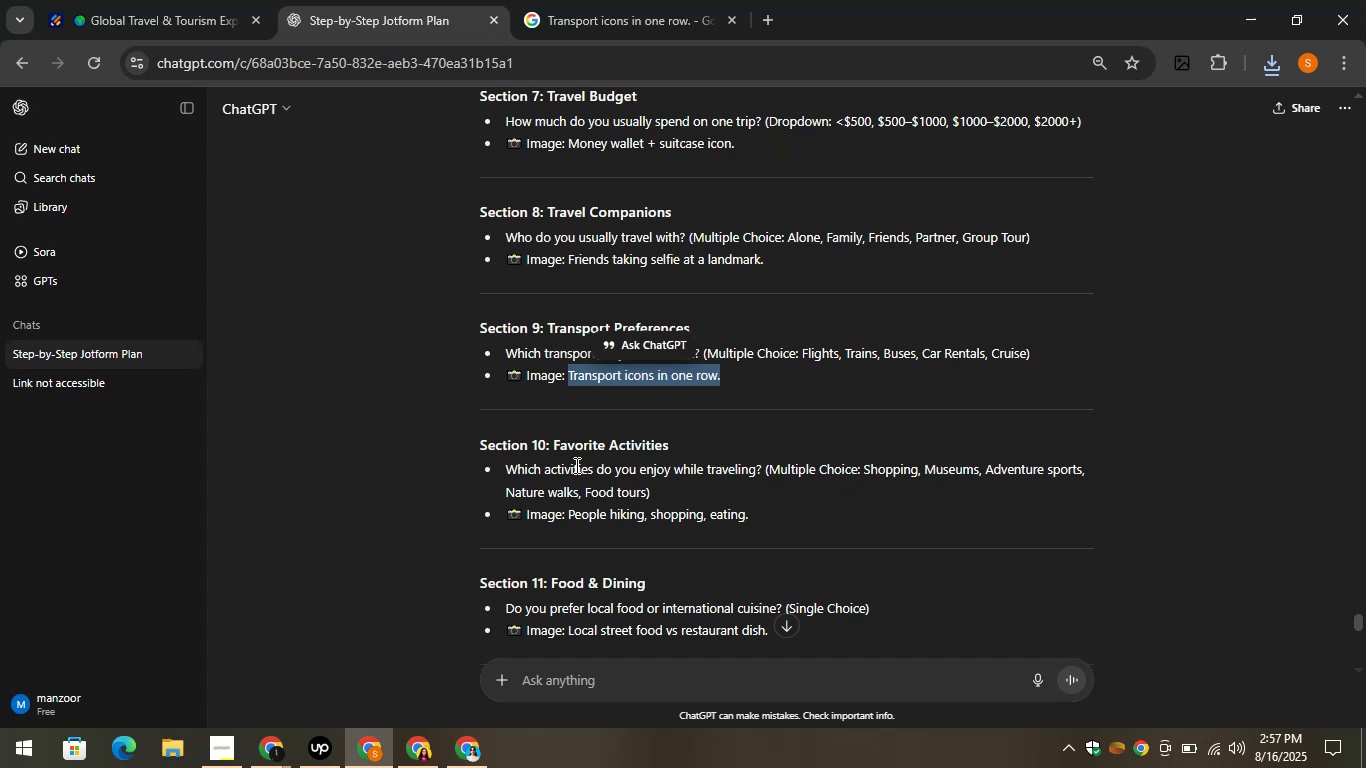 
left_click([445, 401])
 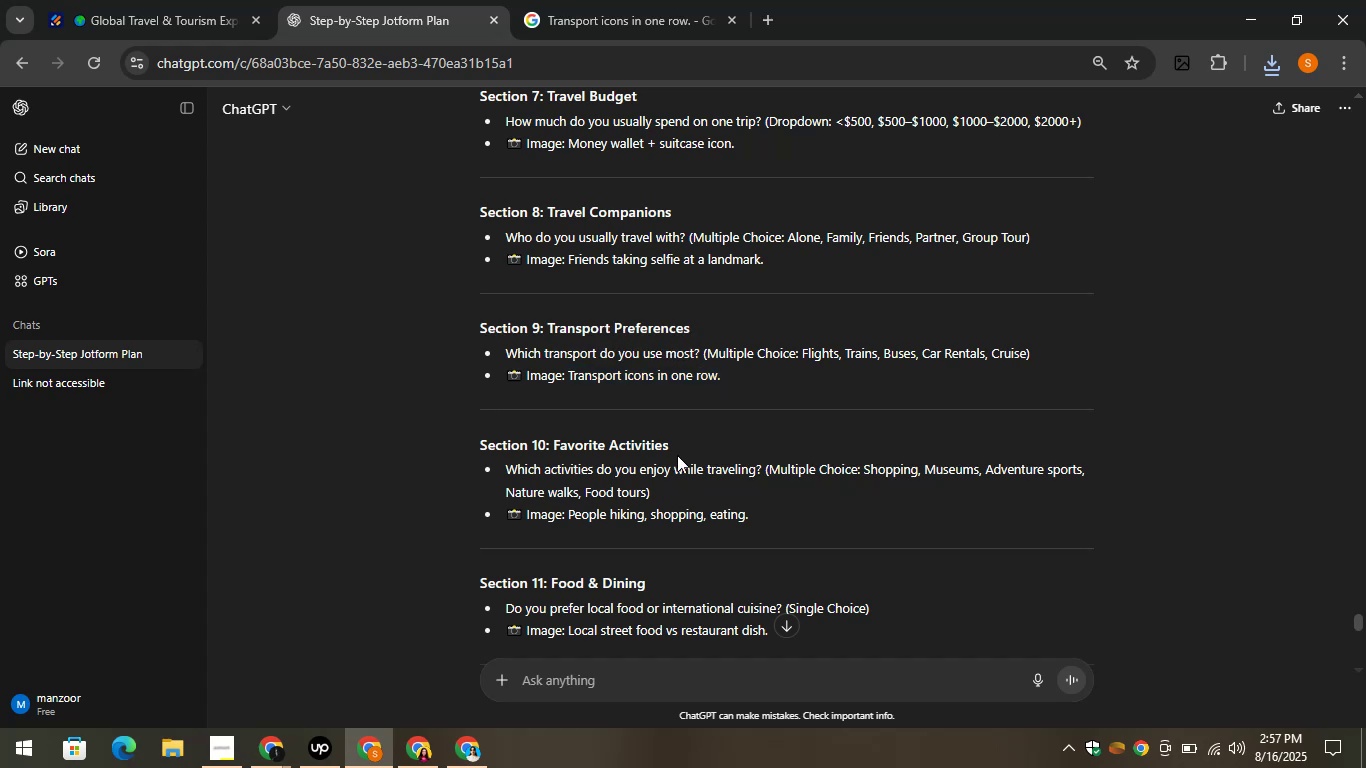 
left_click_drag(start_coordinate=[674, 452], to_coordinate=[555, 447])
 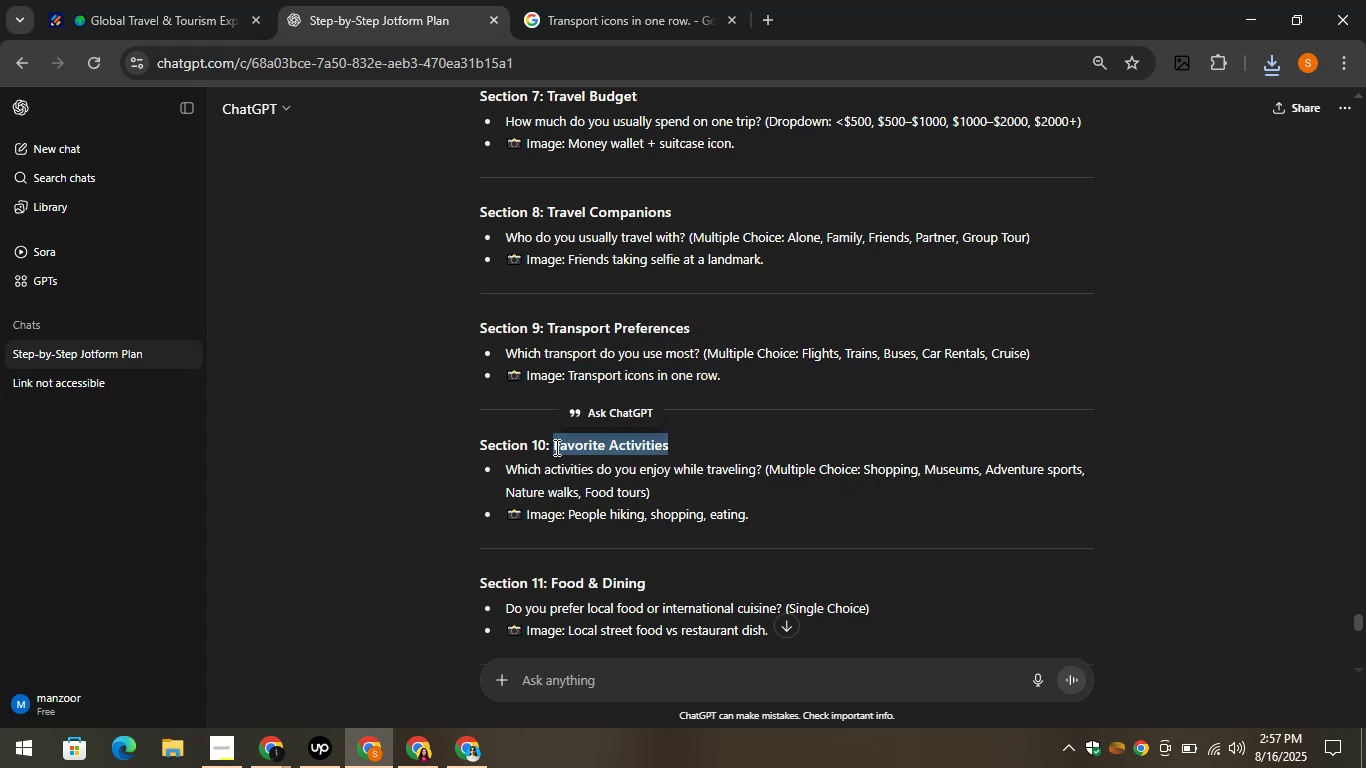 
key(Control+C)
 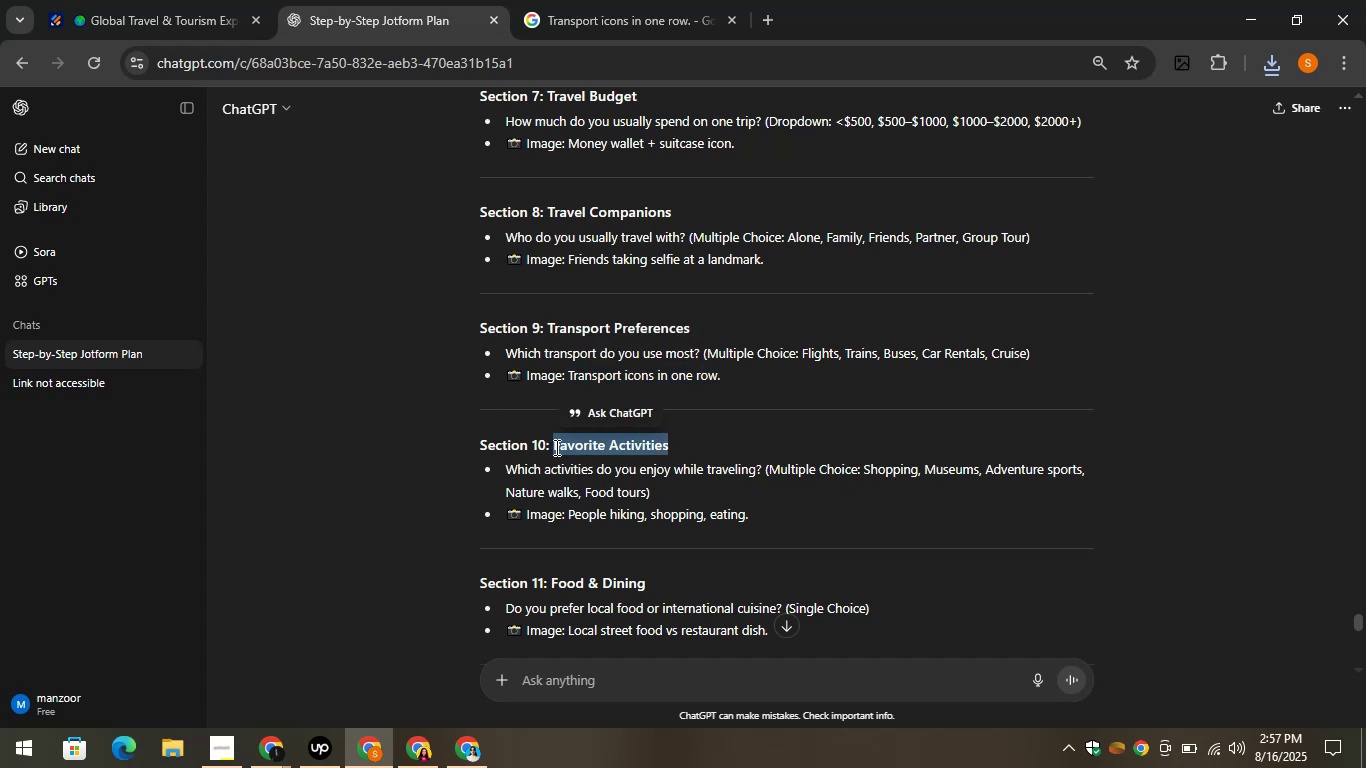 
key(Control+C)
 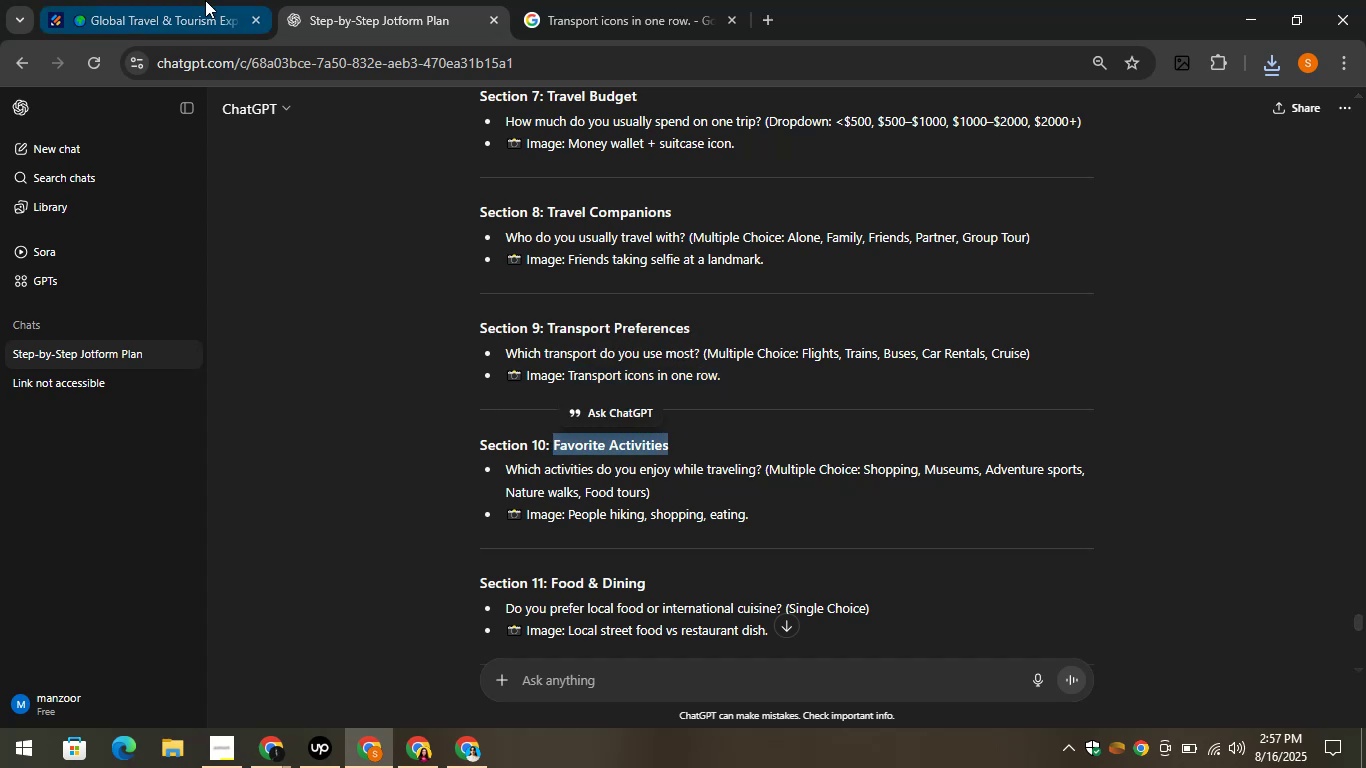 
left_click([205, 0])
 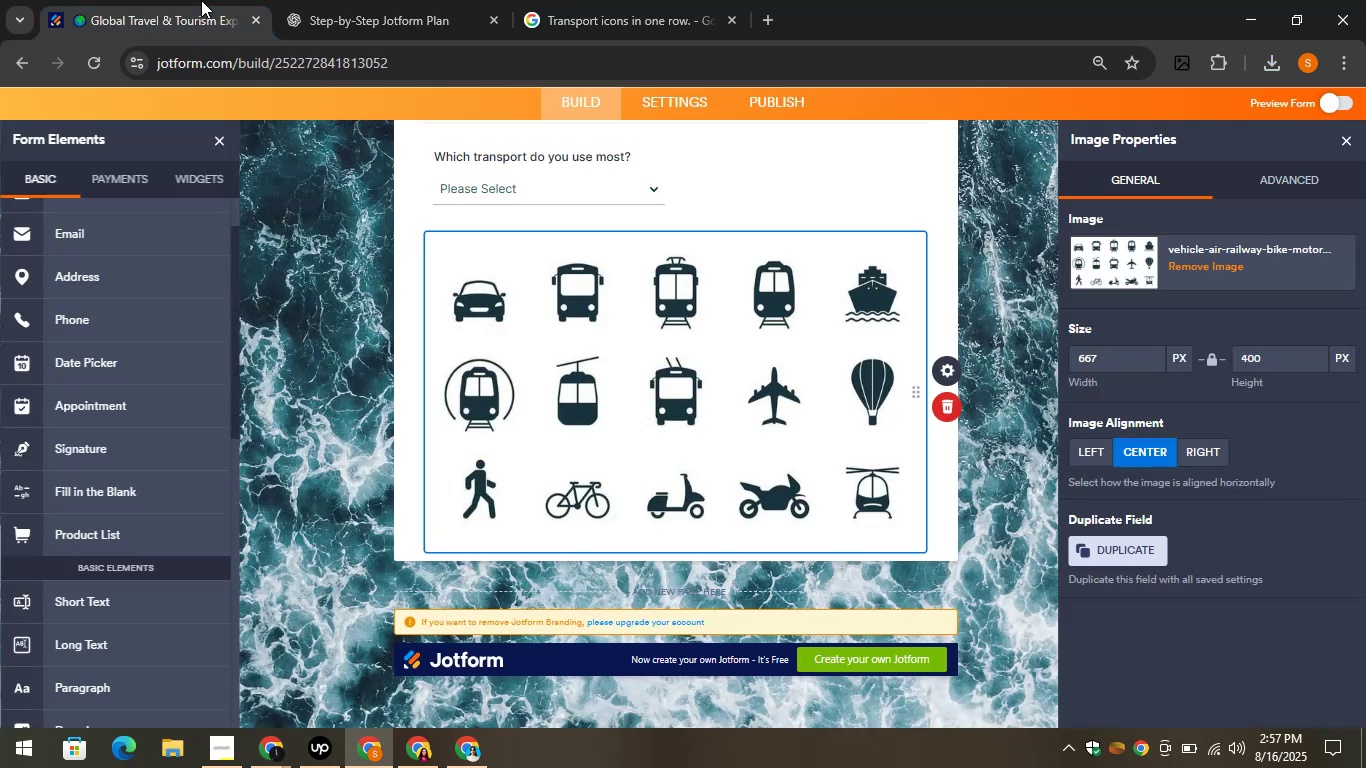 
wait(9.74)
 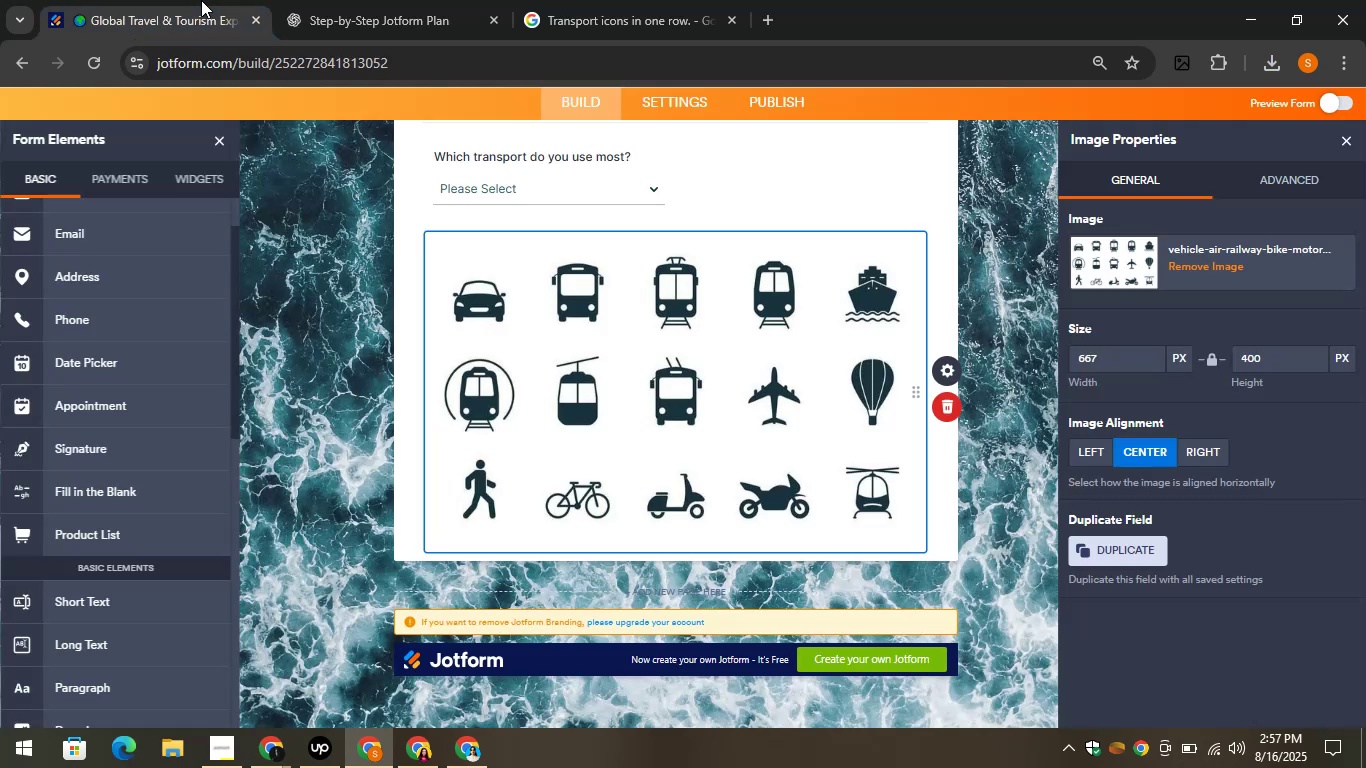 
left_click([406, 0])
 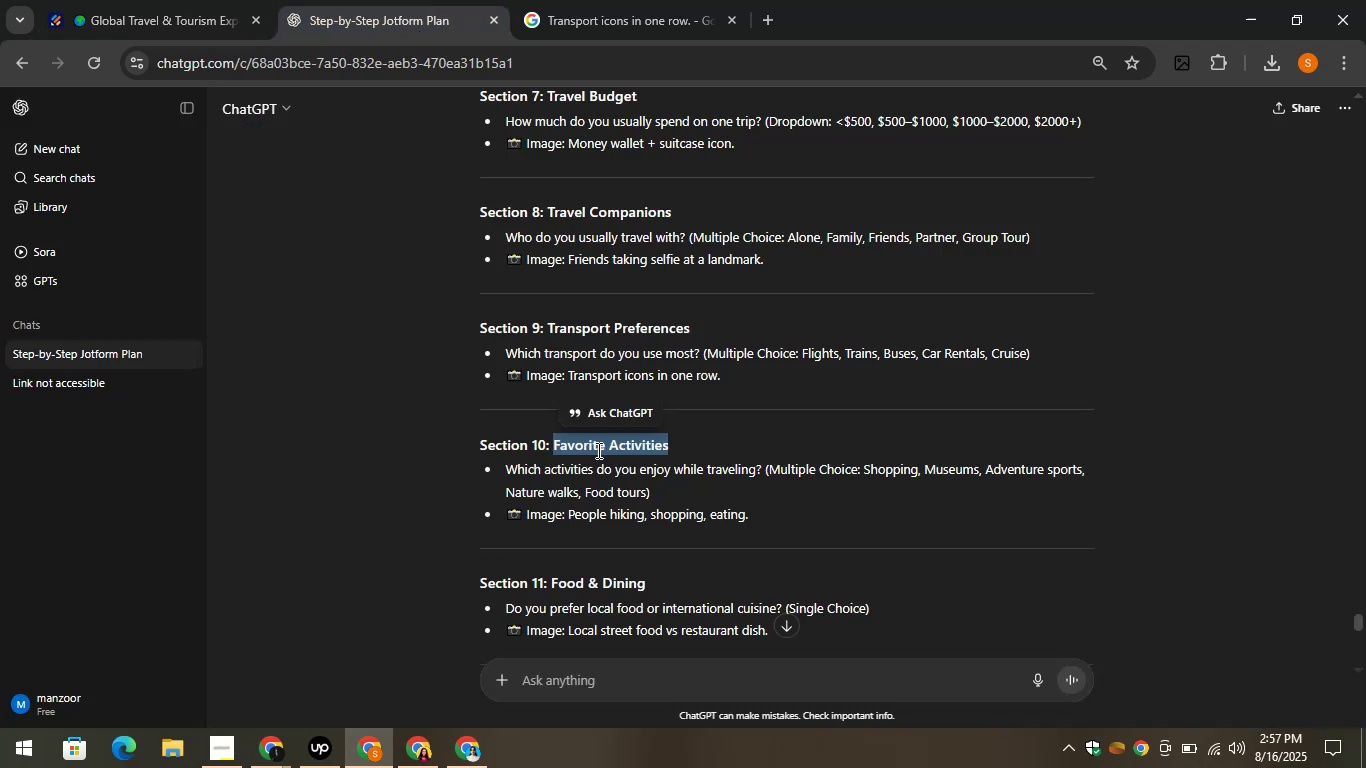 
right_click([597, 450])
 